 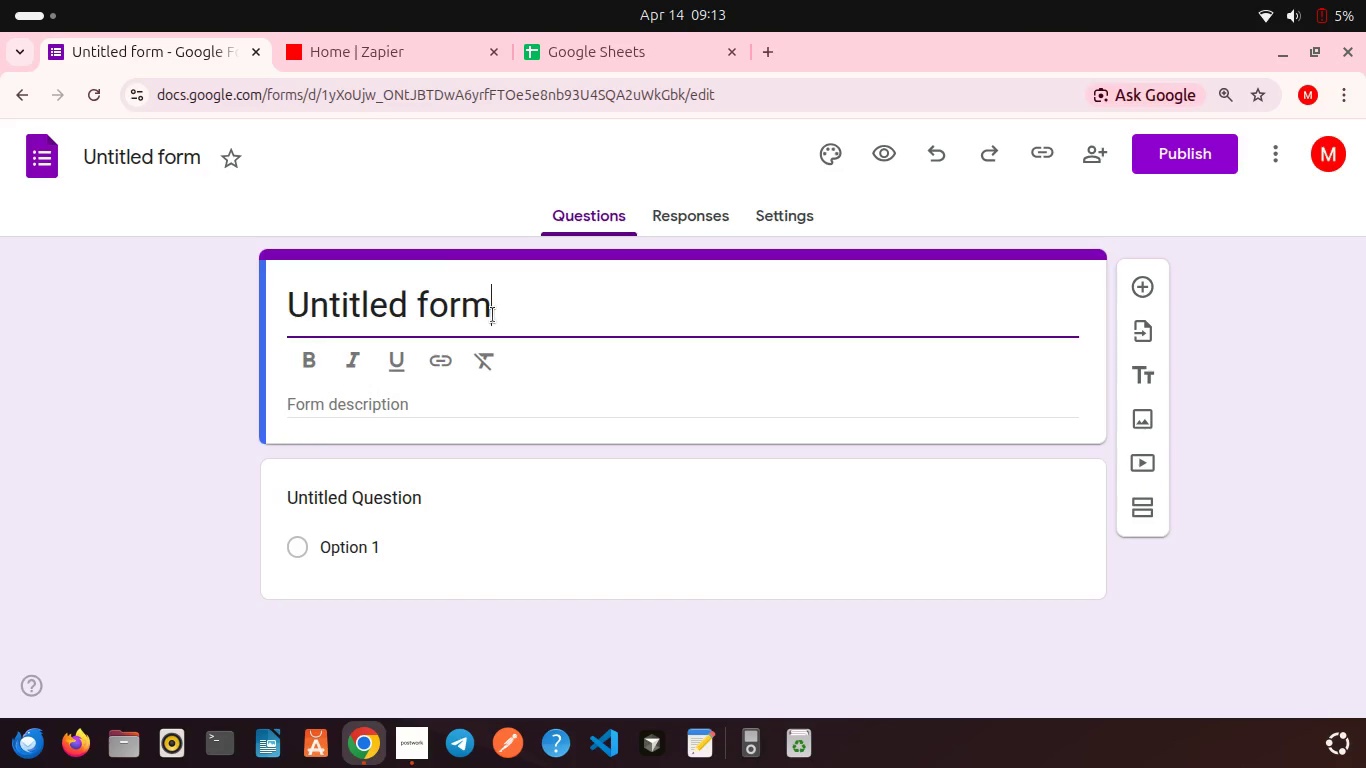 
hold_key(key=ShiftLeft, duration=0.42)
 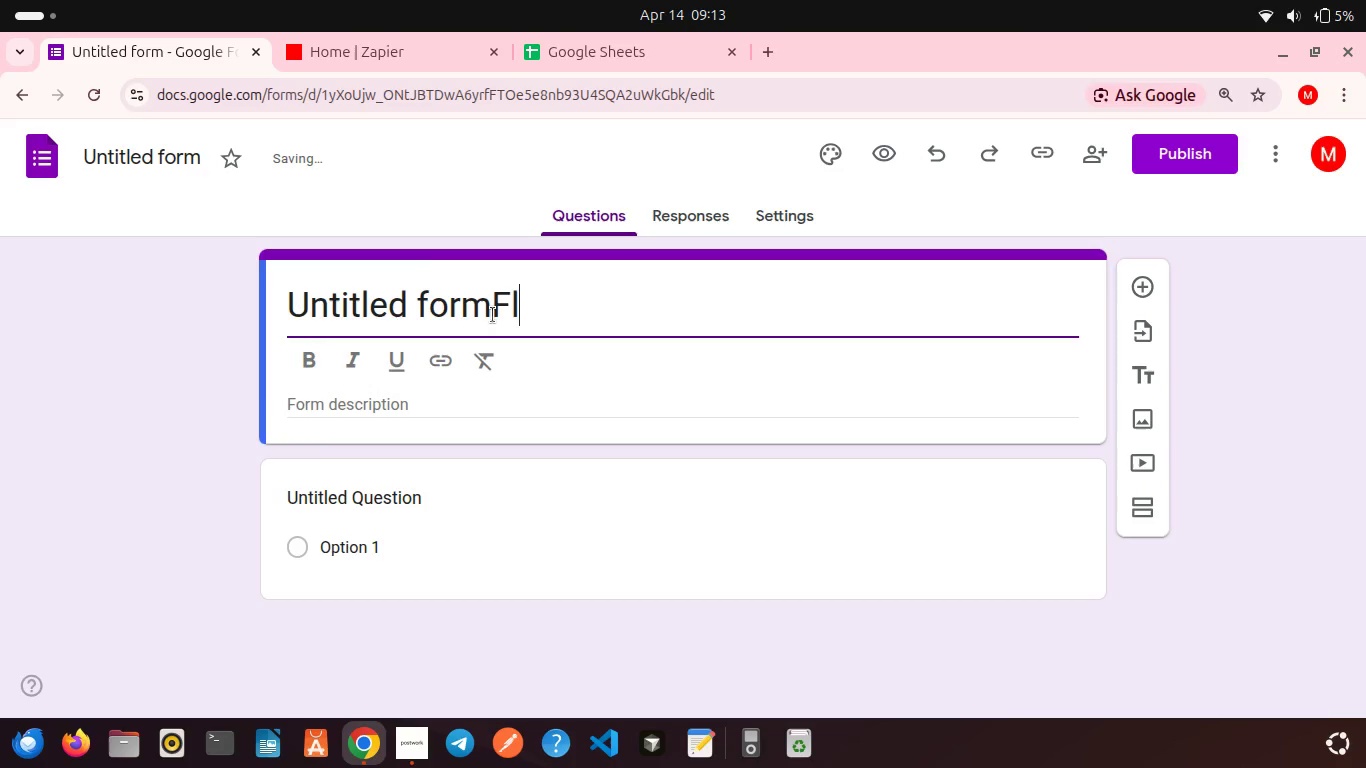 
hold_key(key=Backspace, duration=0.84)
 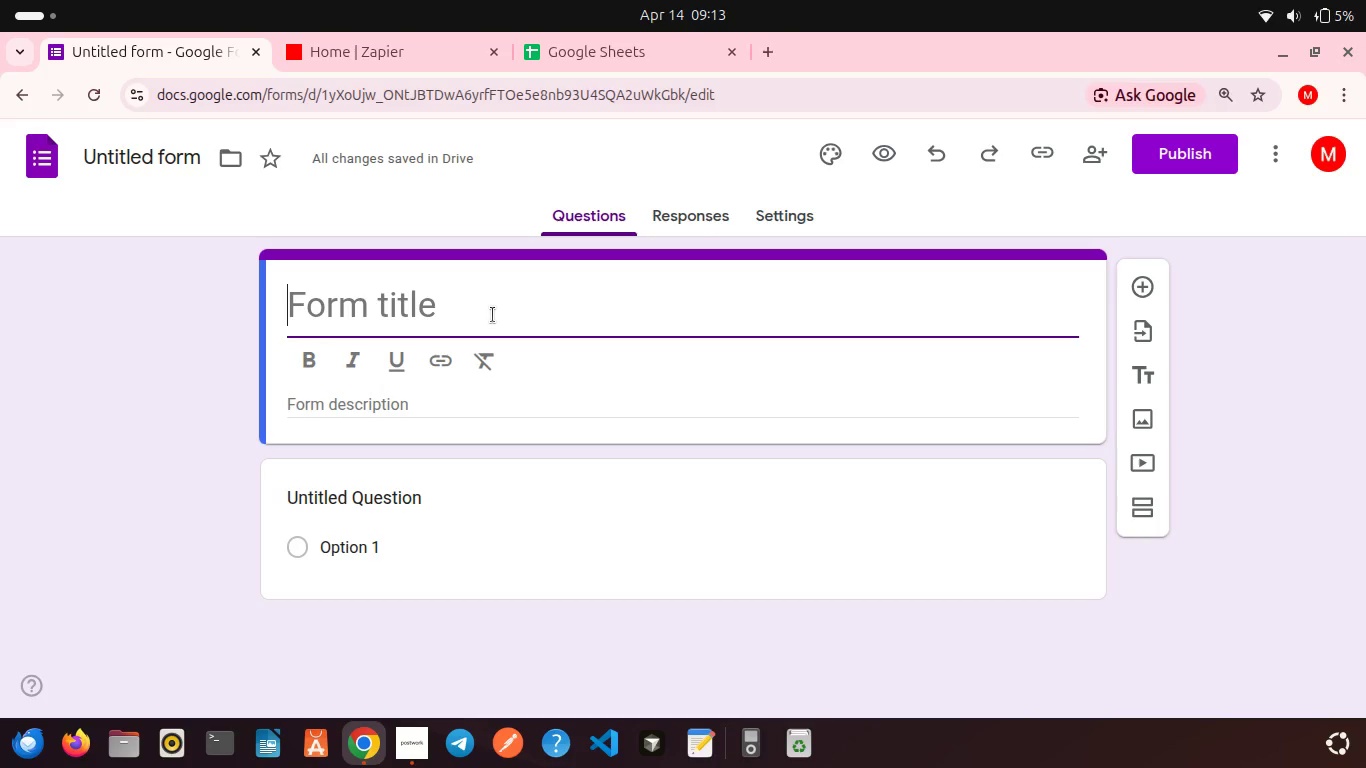 
hold_key(key=ShiftLeft, duration=0.31)
 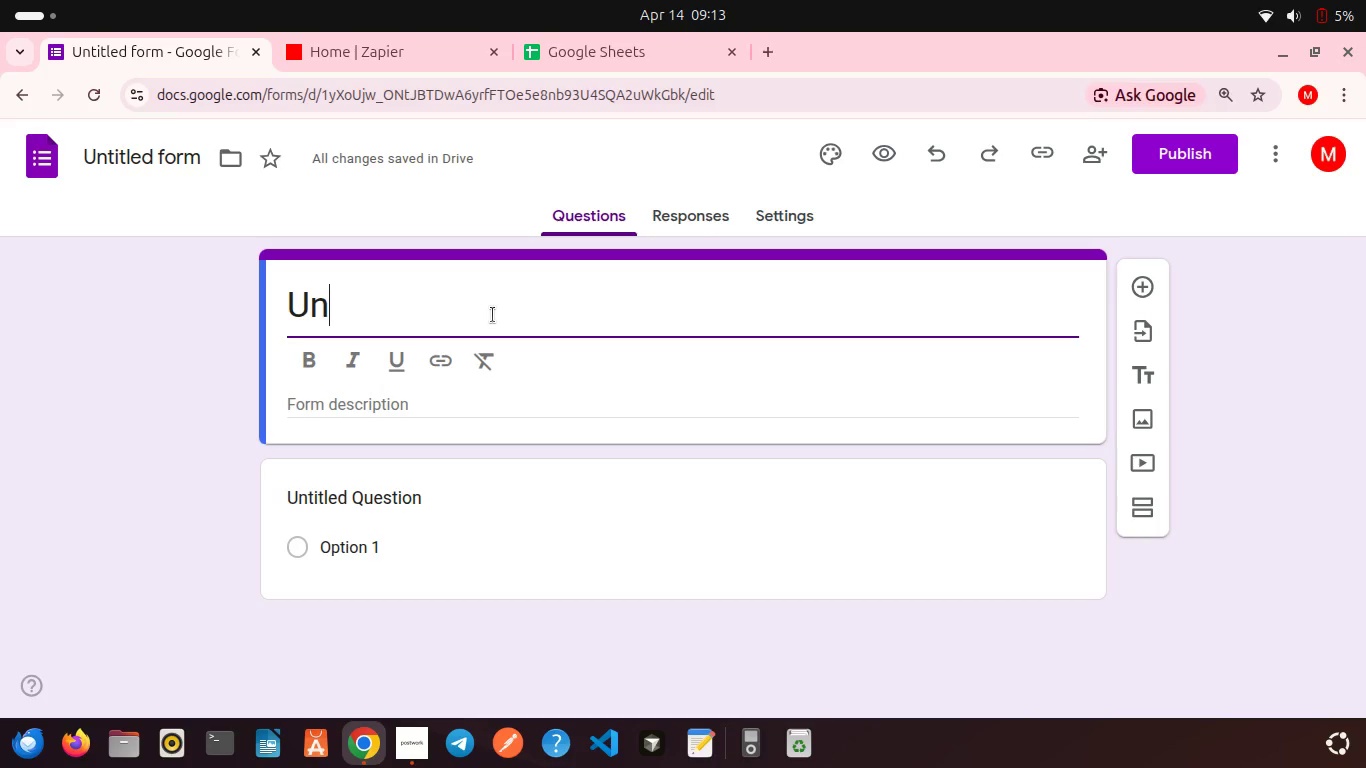 
hold_key(key=ShiftLeft, duration=0.34)
 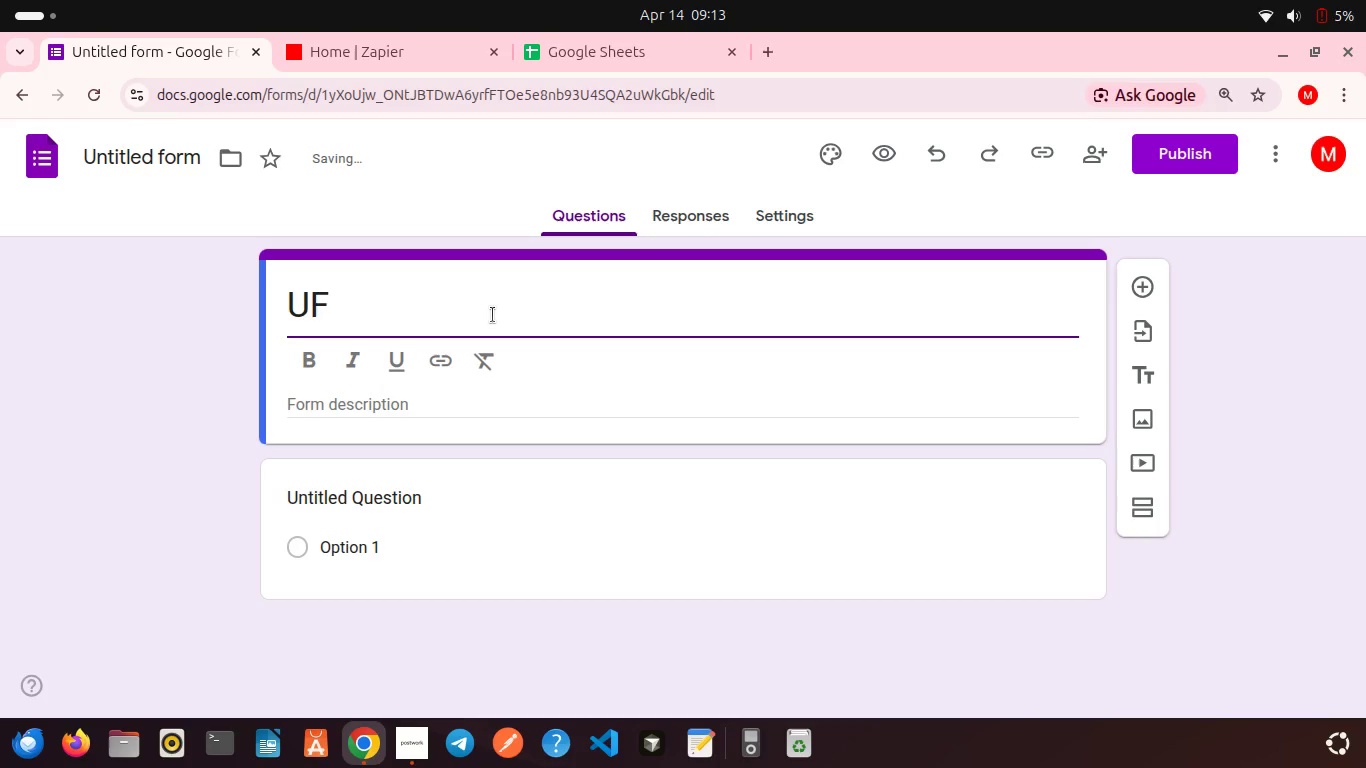 
key(ArrowLeft)
 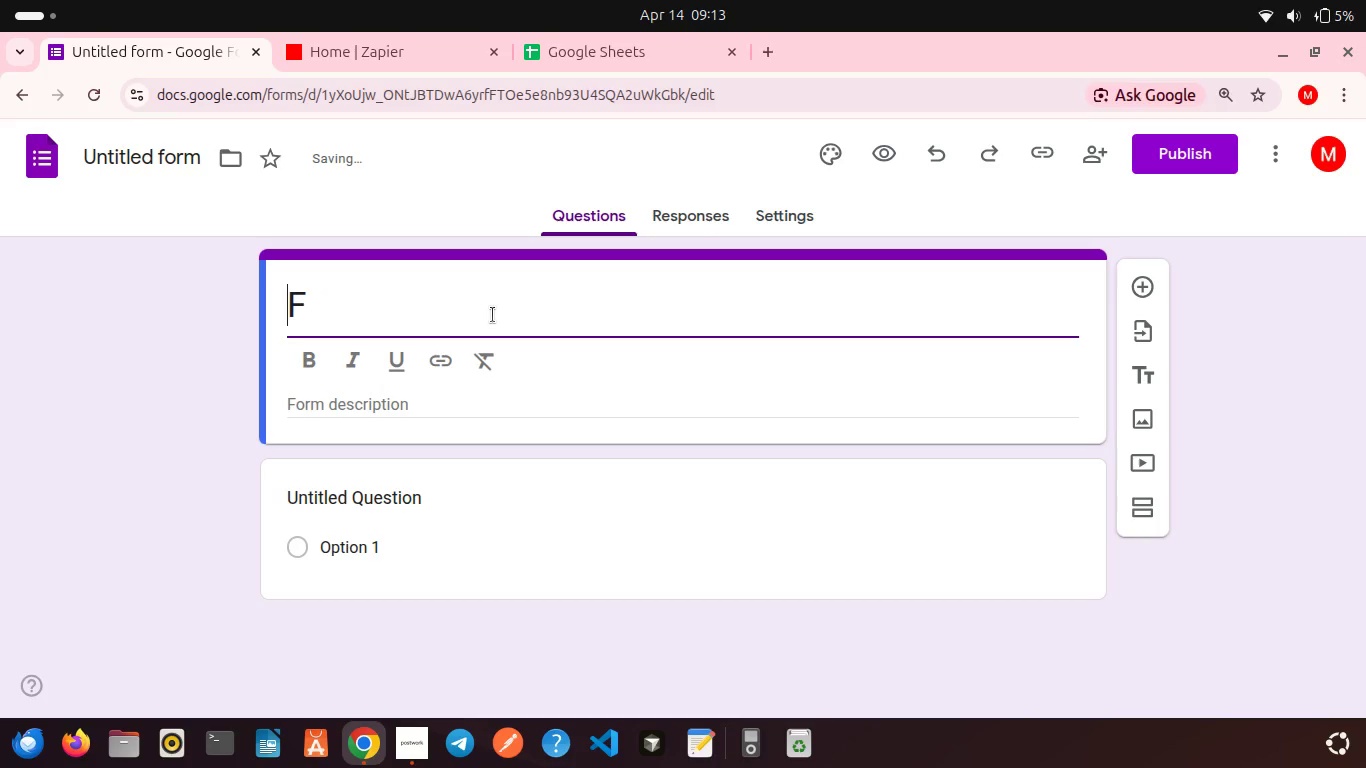 
key(Backspace)
 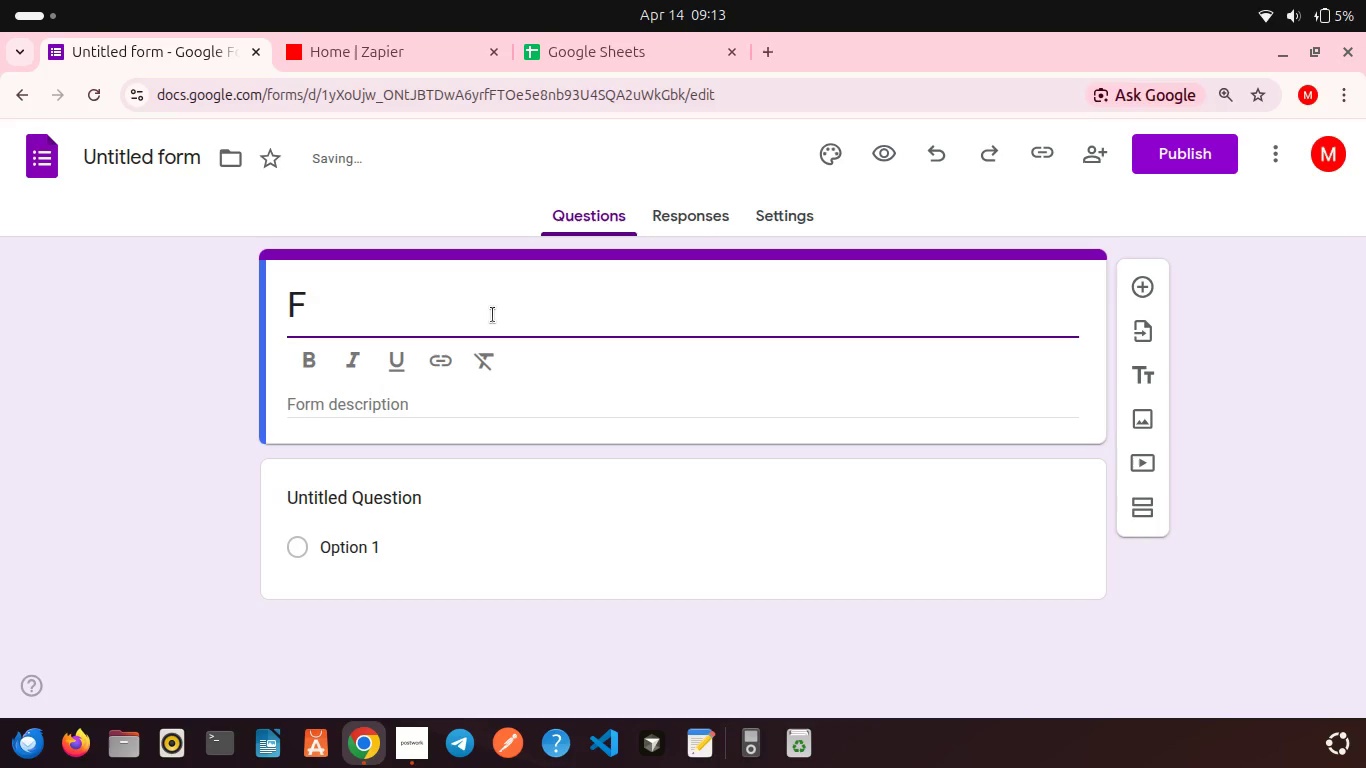 
key(ArrowRight)
 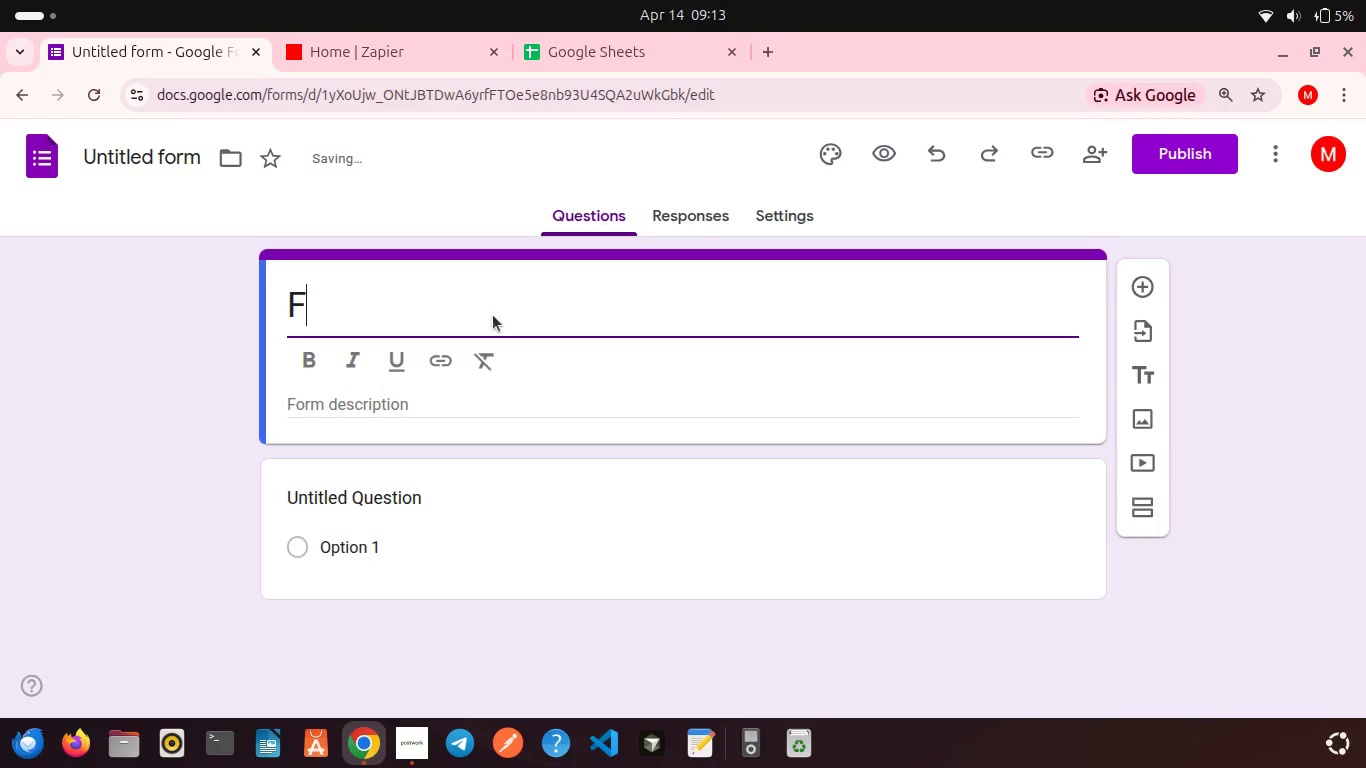 
type(lora & Fiber Job Application)
 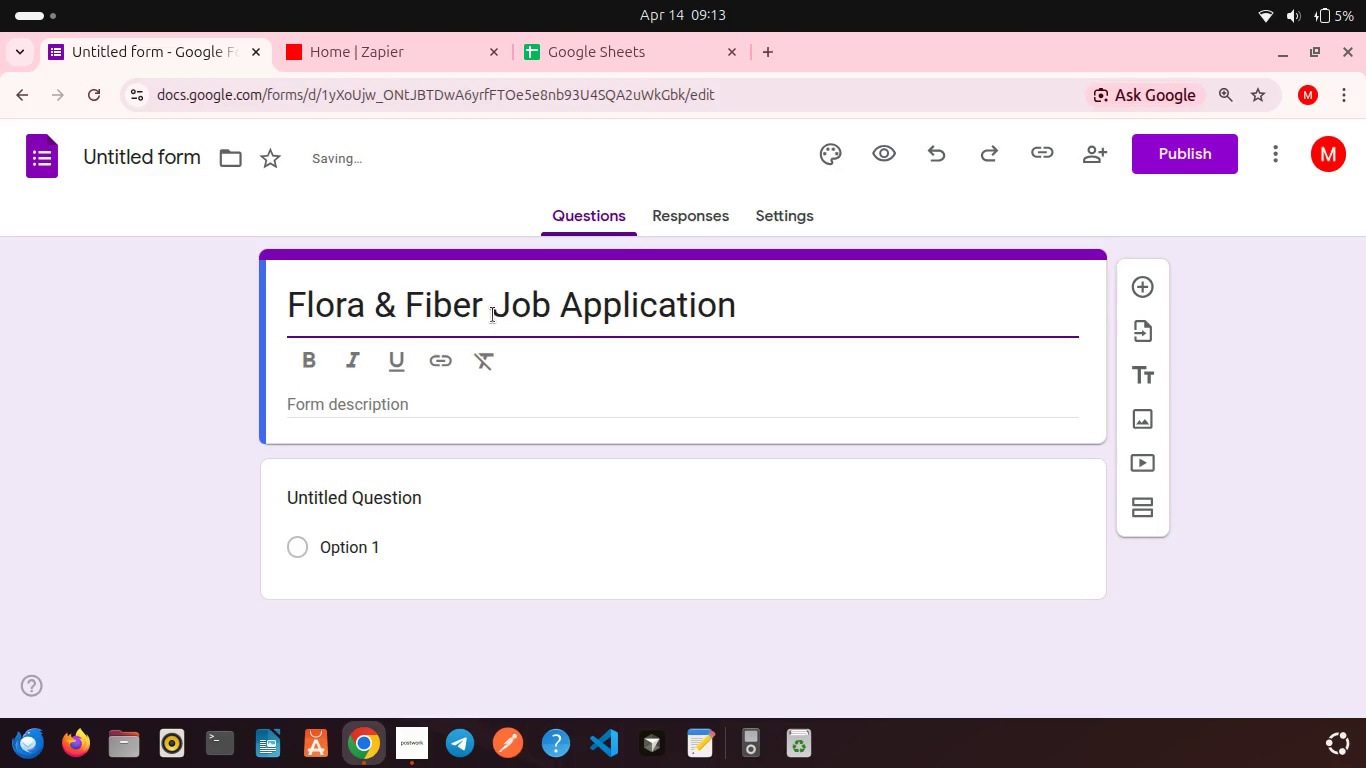 
wait(10.31)
 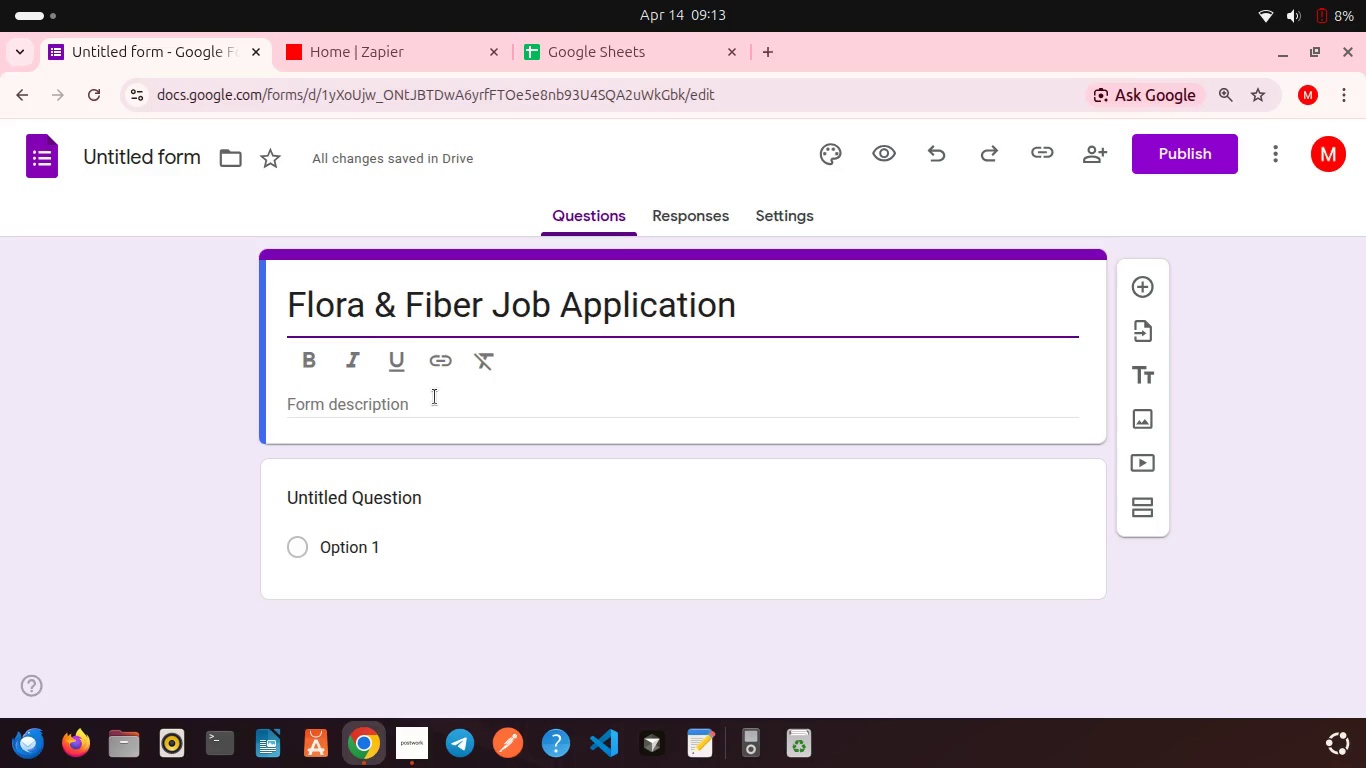 
left_click([869, 489])
 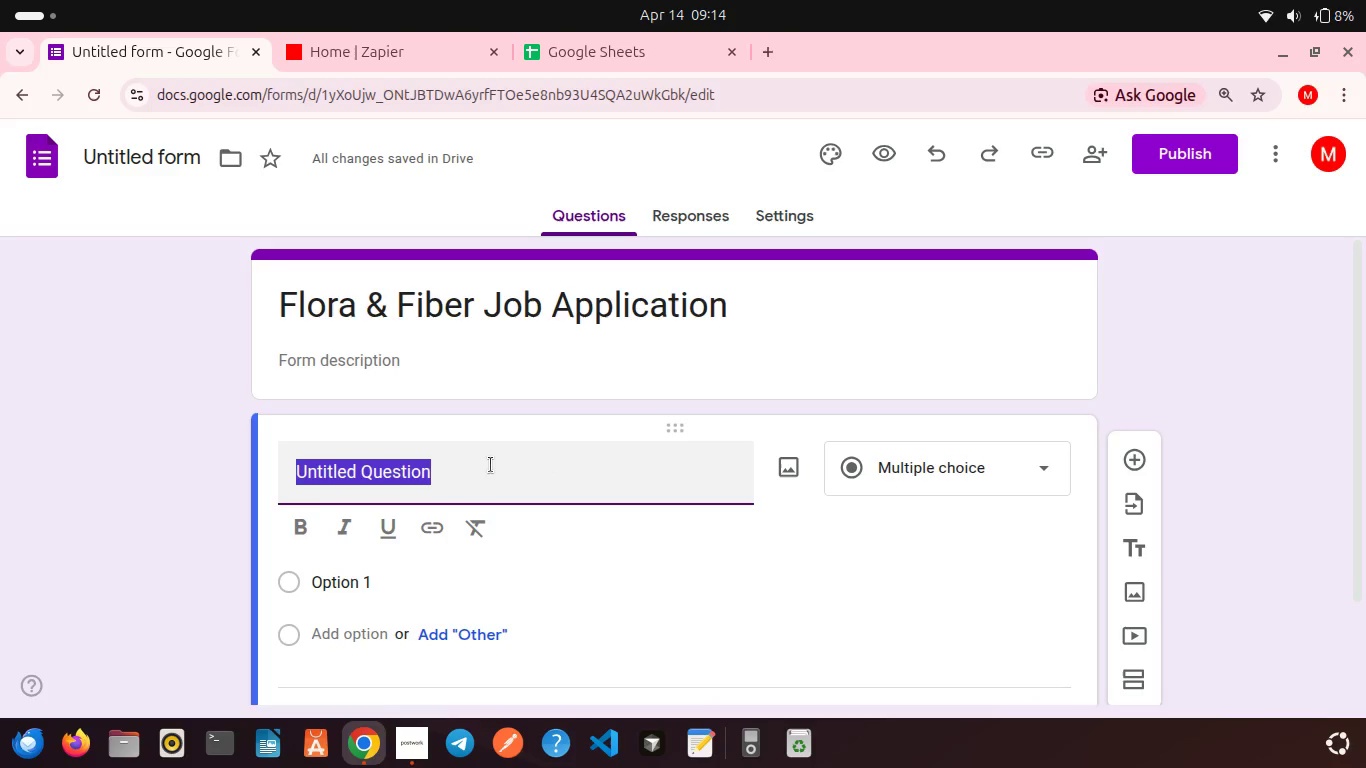 
type(Name)
 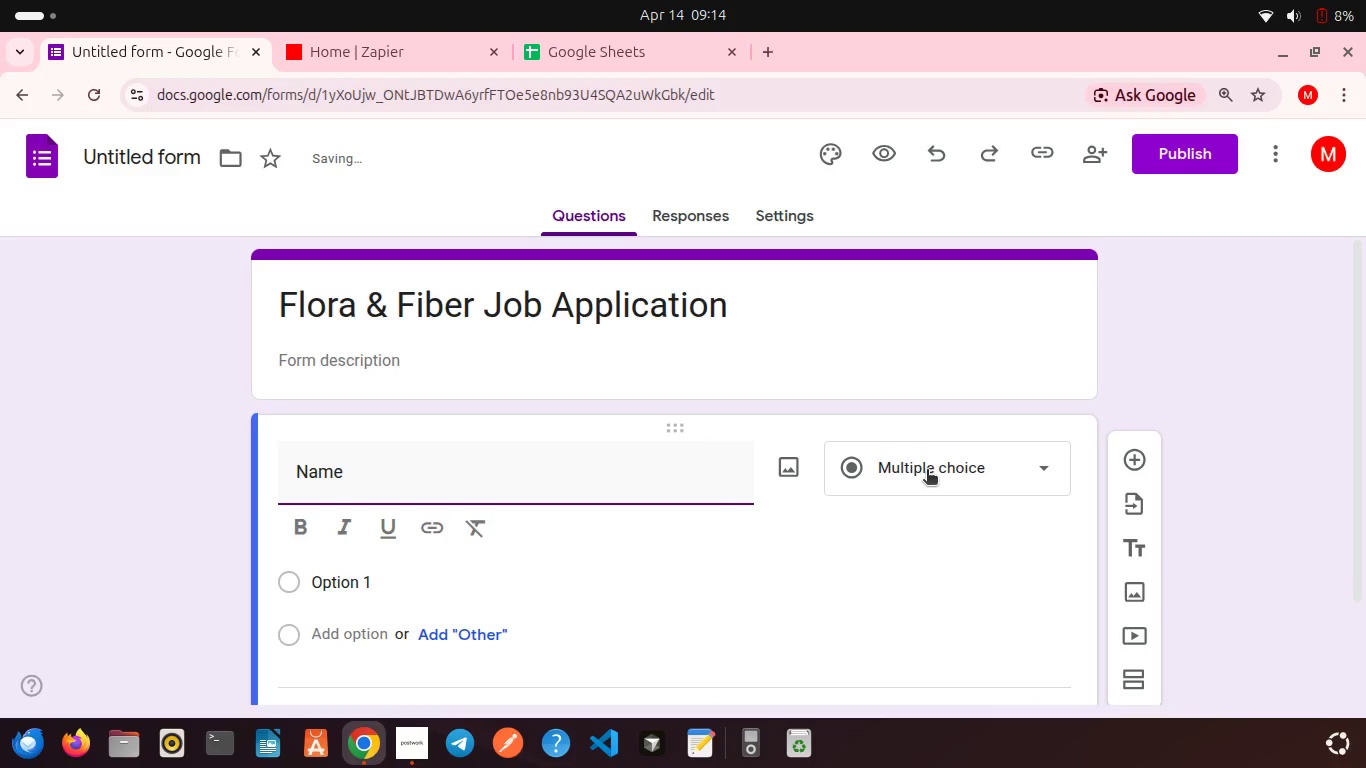 
left_click([927, 471])
 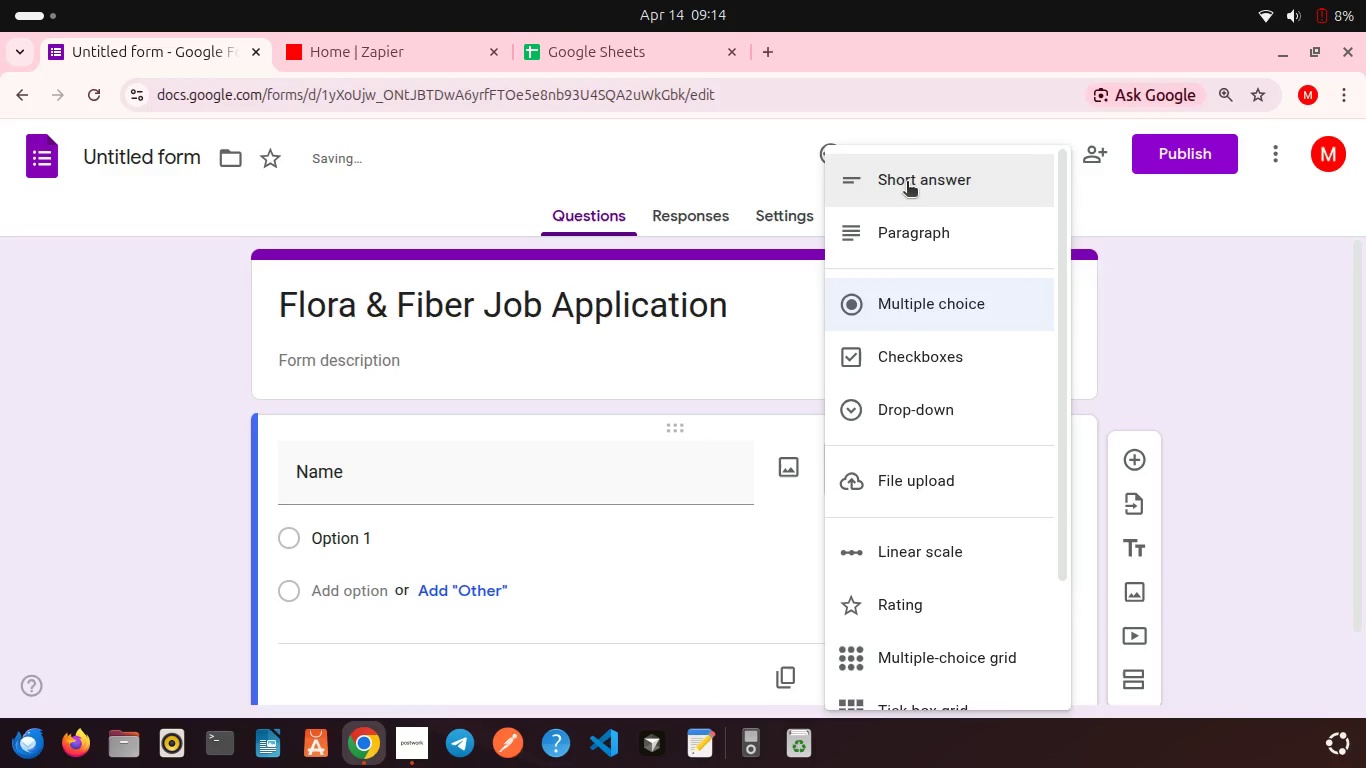 
left_click([906, 182])
 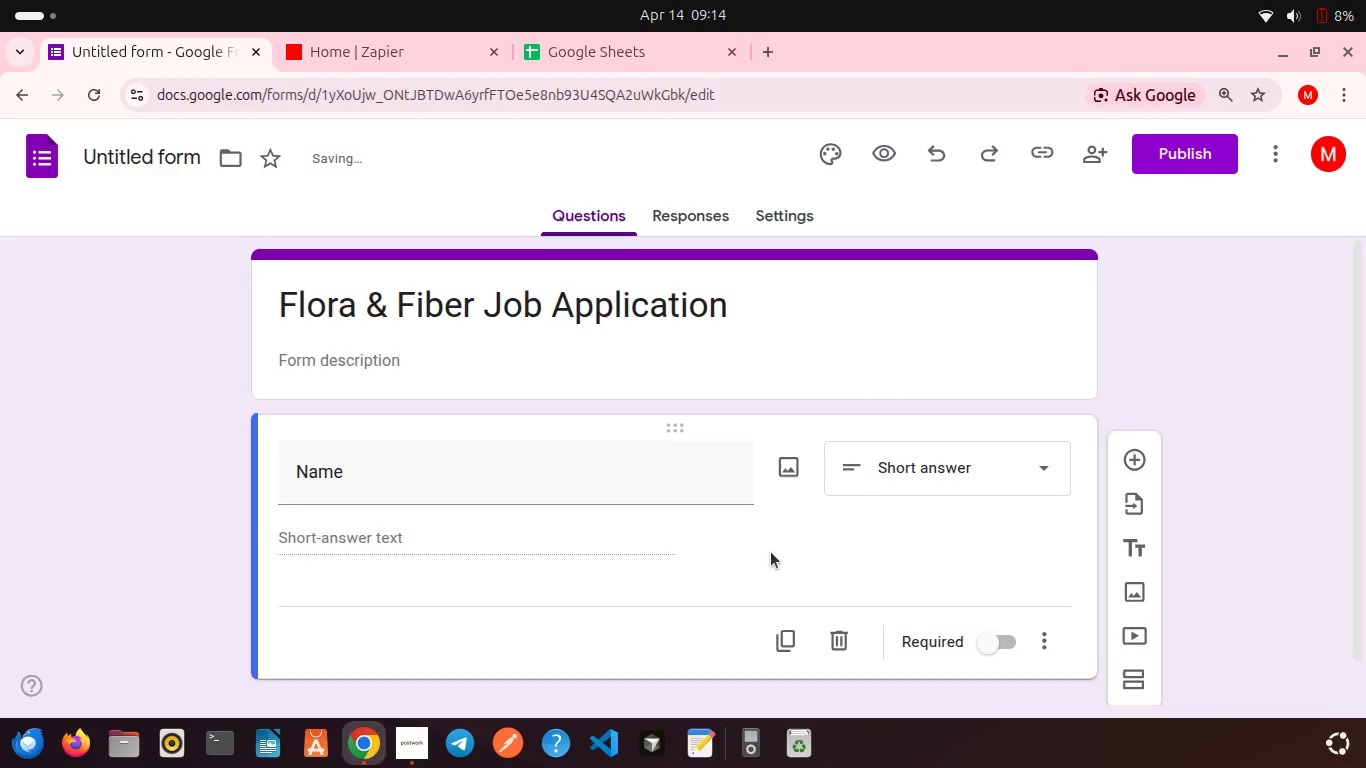 
scroll: coordinate [771, 552], scroll_direction: down, amount: 3.0
 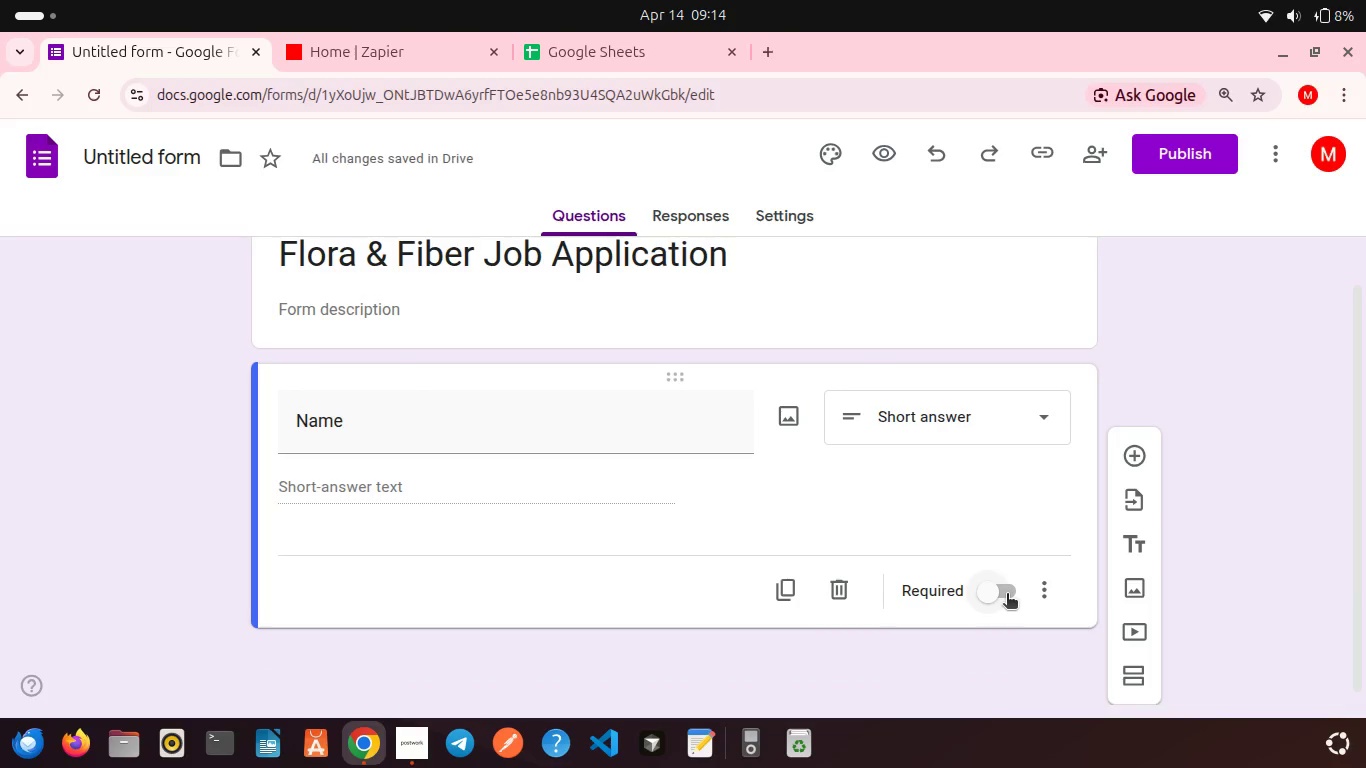 
left_click([1007, 595])
 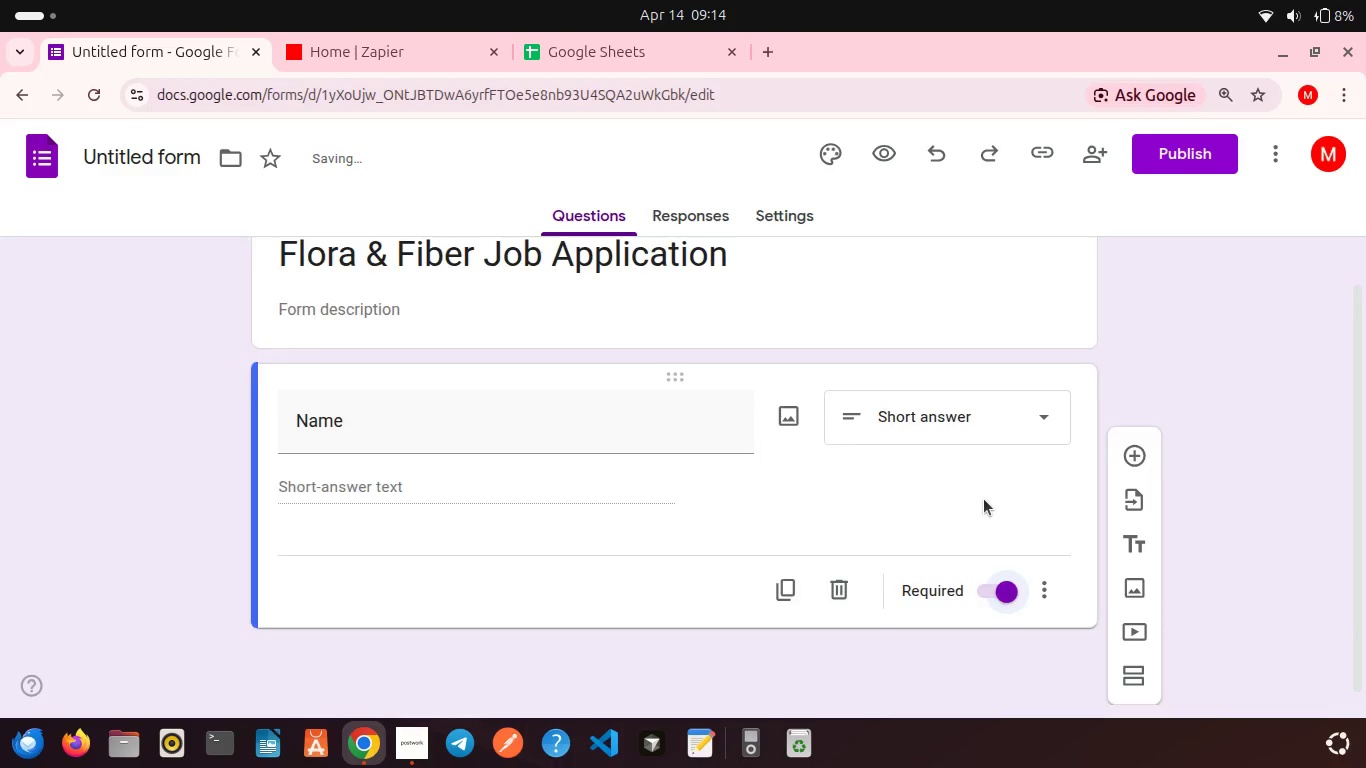 
scroll: coordinate [984, 499], scroll_direction: up, amount: 1.0
 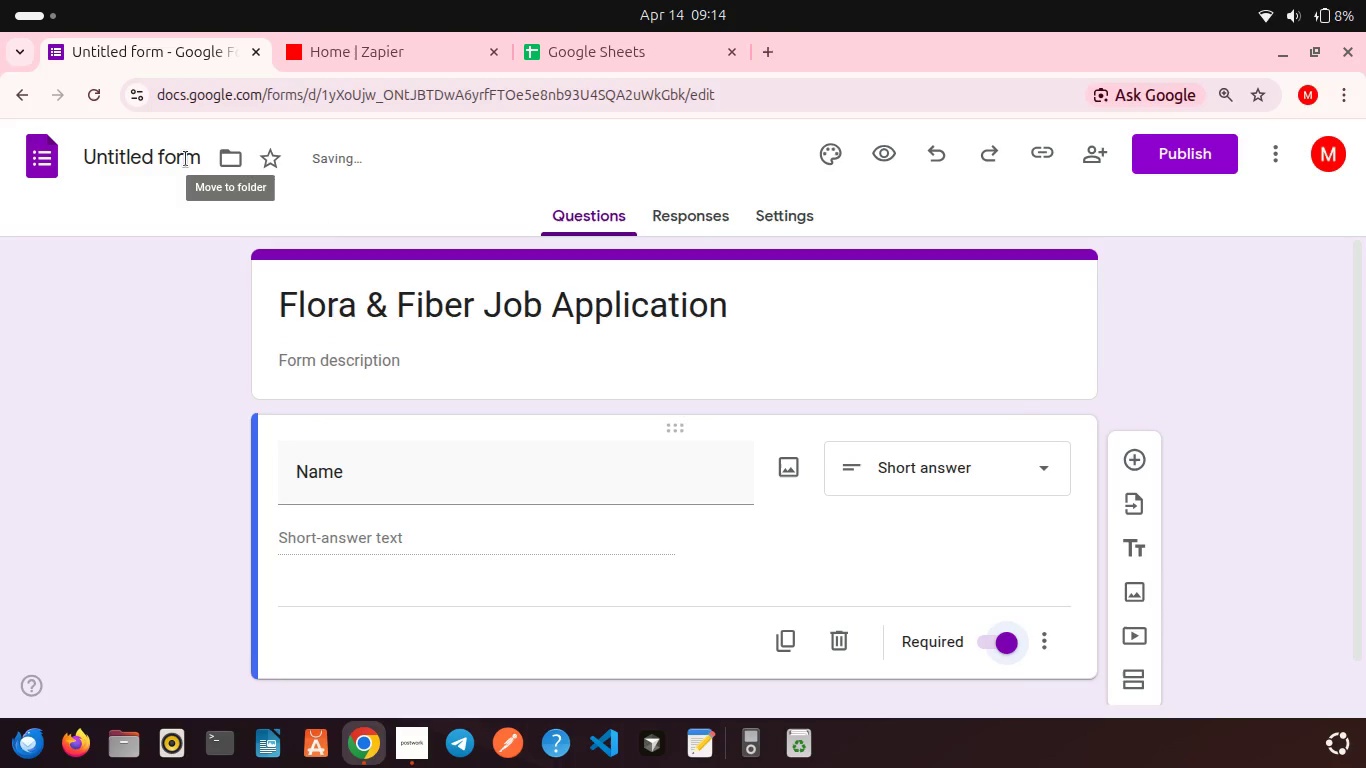 
left_click([186, 159])
 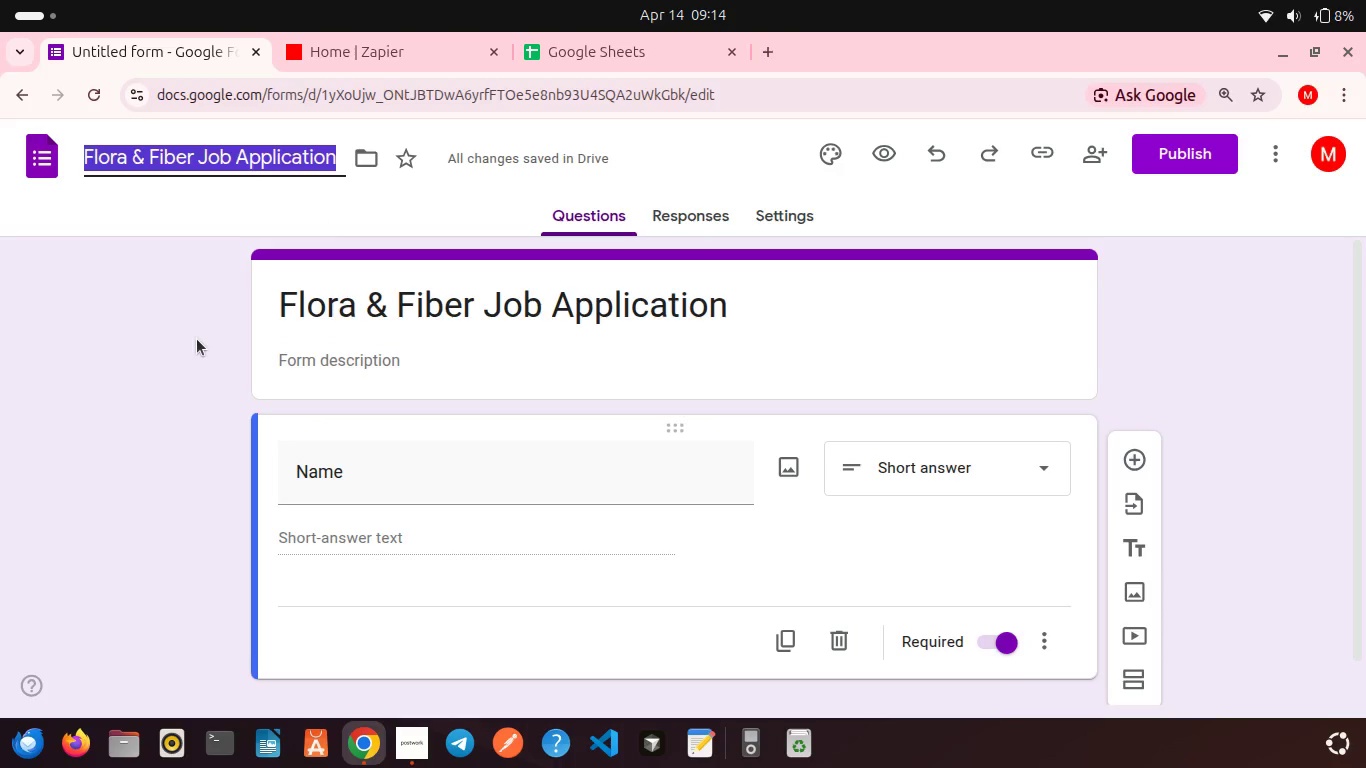 
left_click([197, 339])
 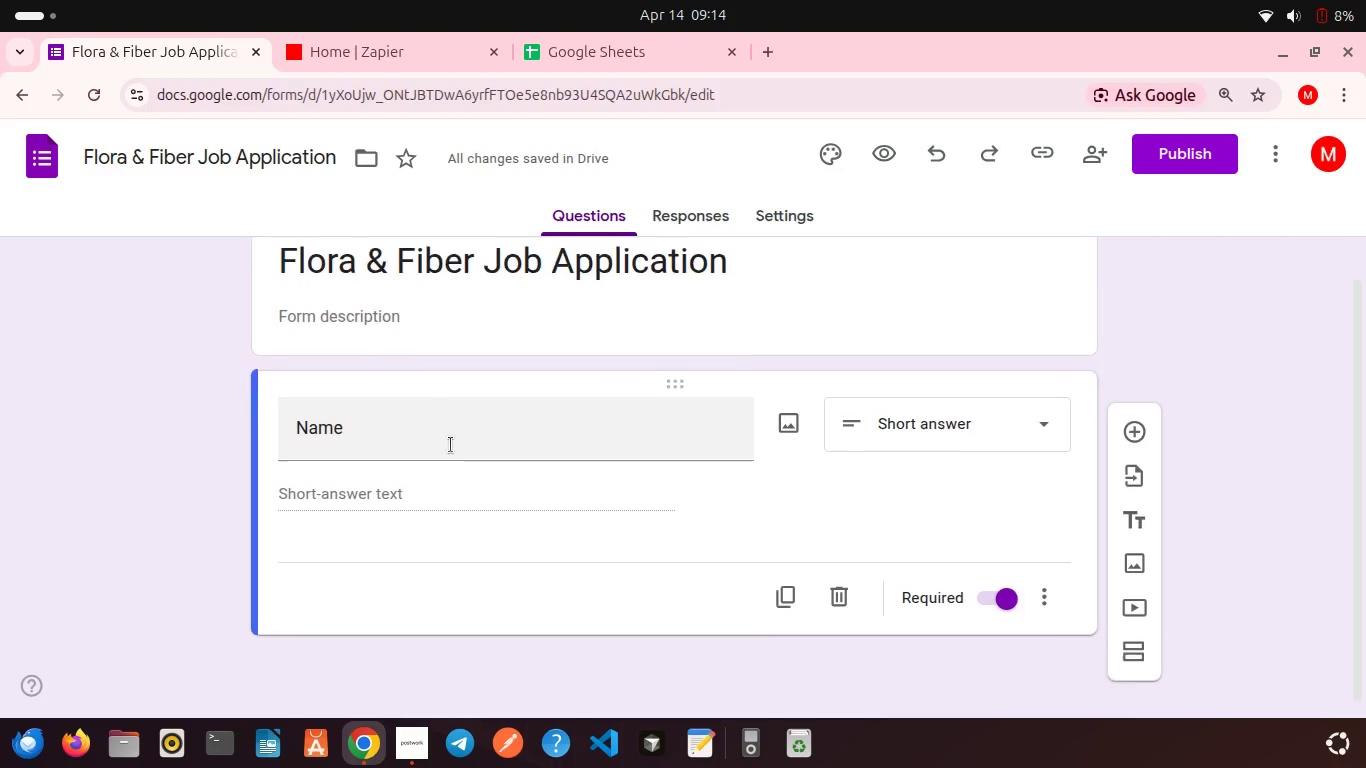 
wait(7.5)
 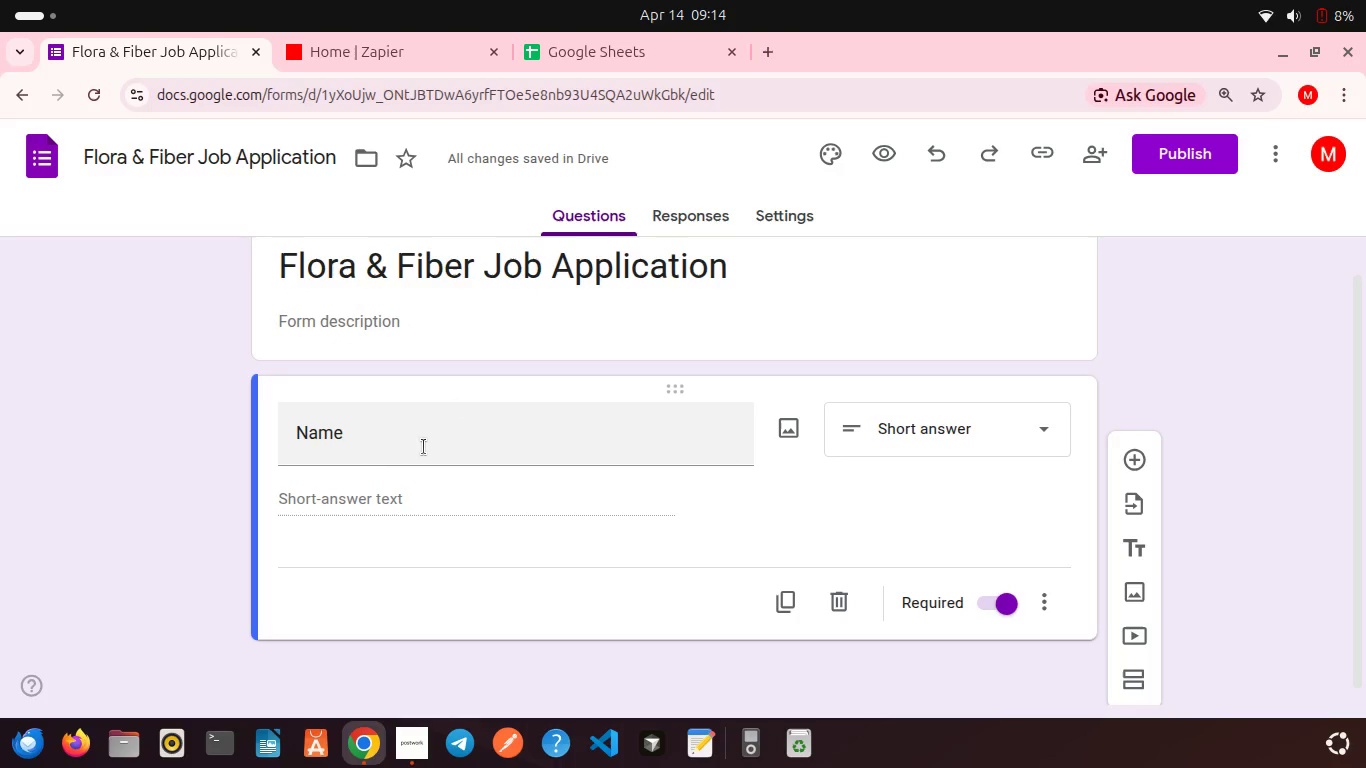 
double_click([1121, 456])
 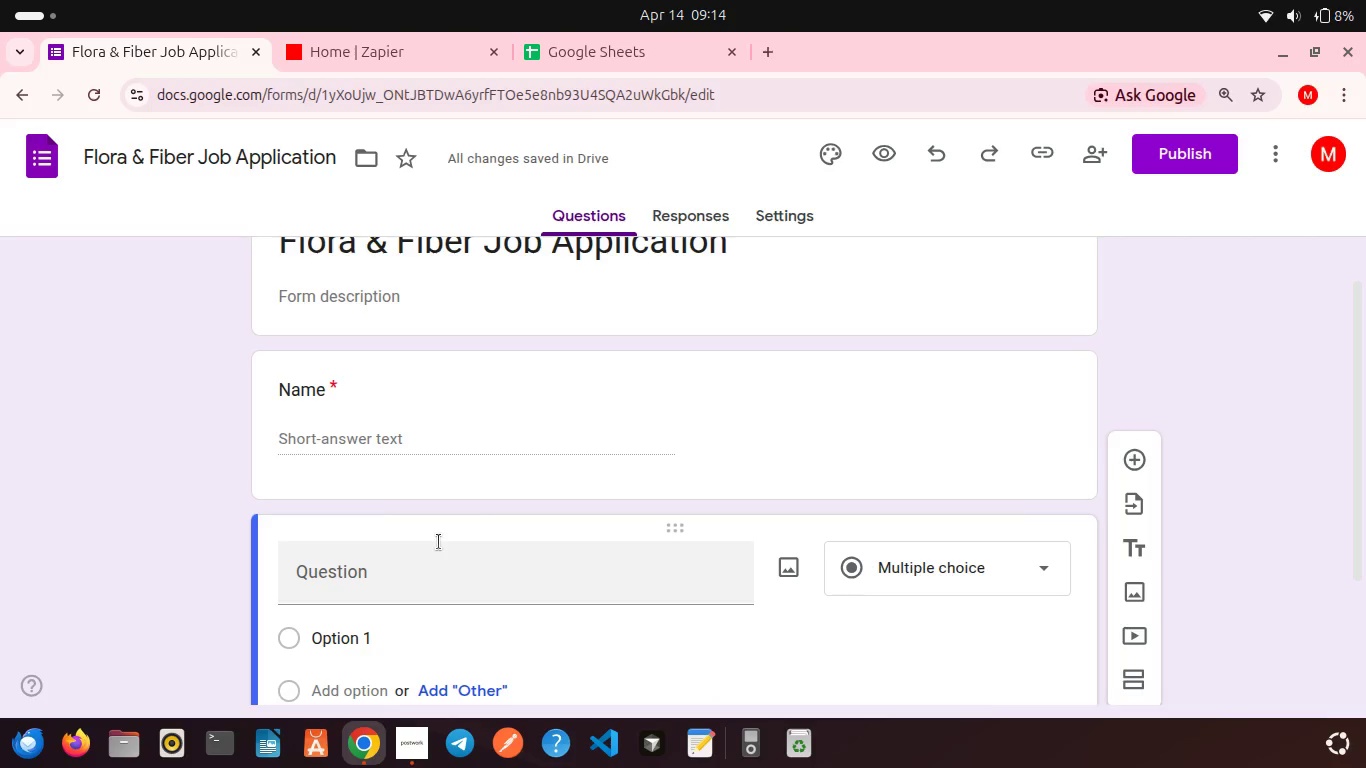 
left_click([345, 579])
 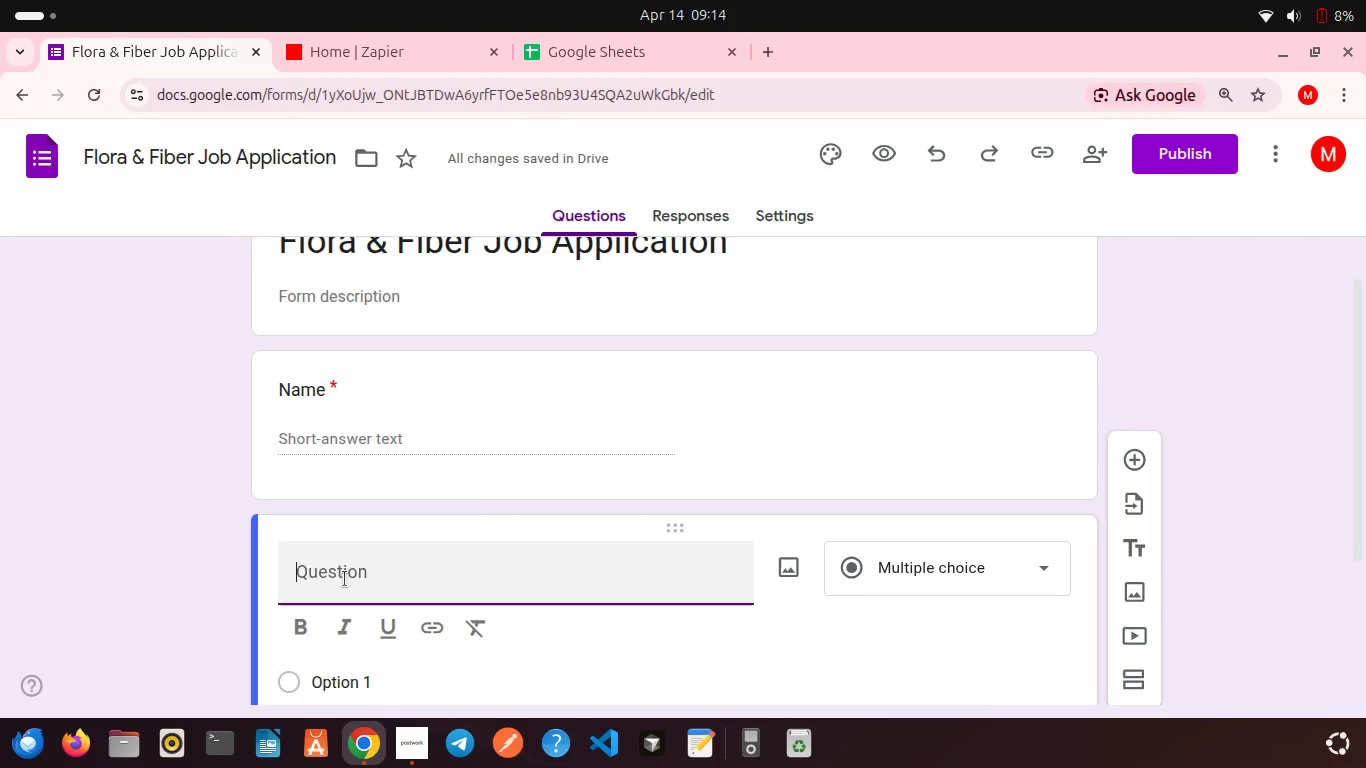 
type(Email)
 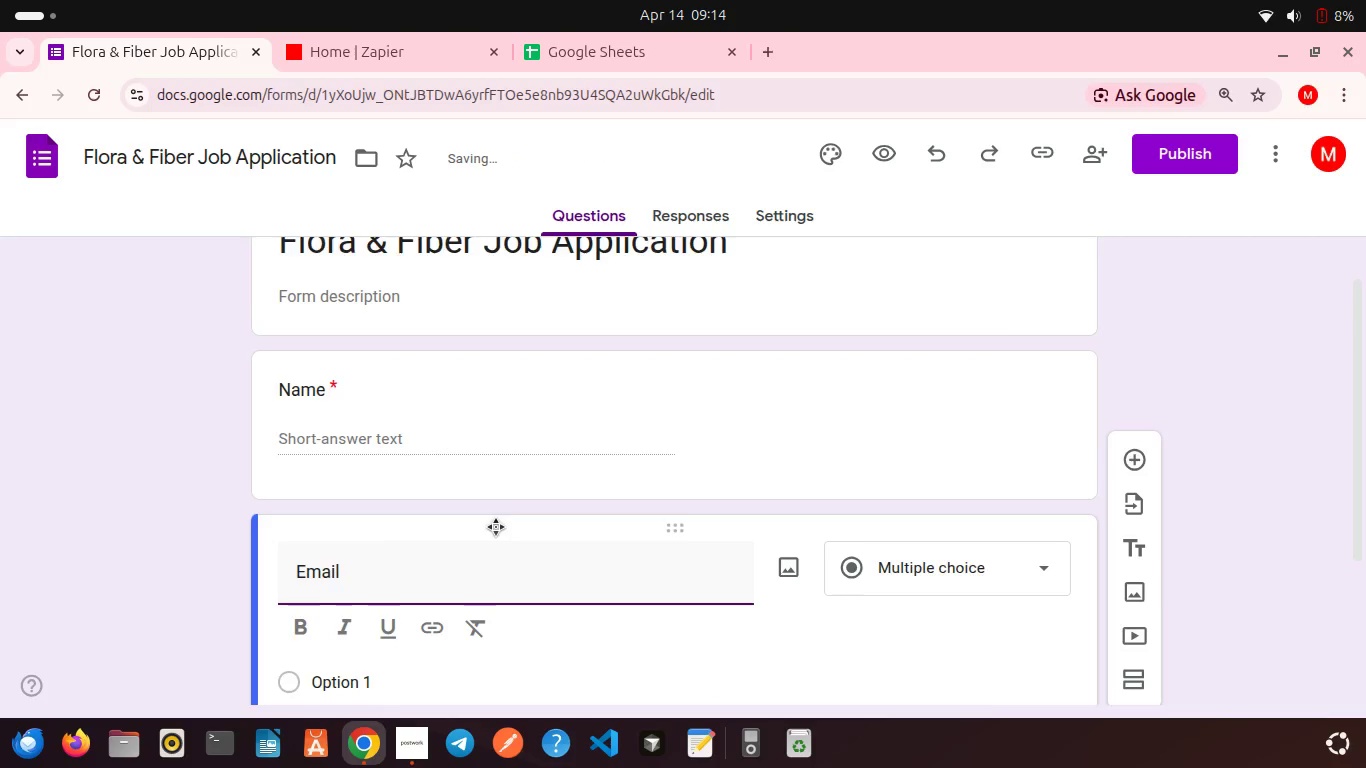 
scroll: coordinate [495, 526], scroll_direction: down, amount: 1.0
 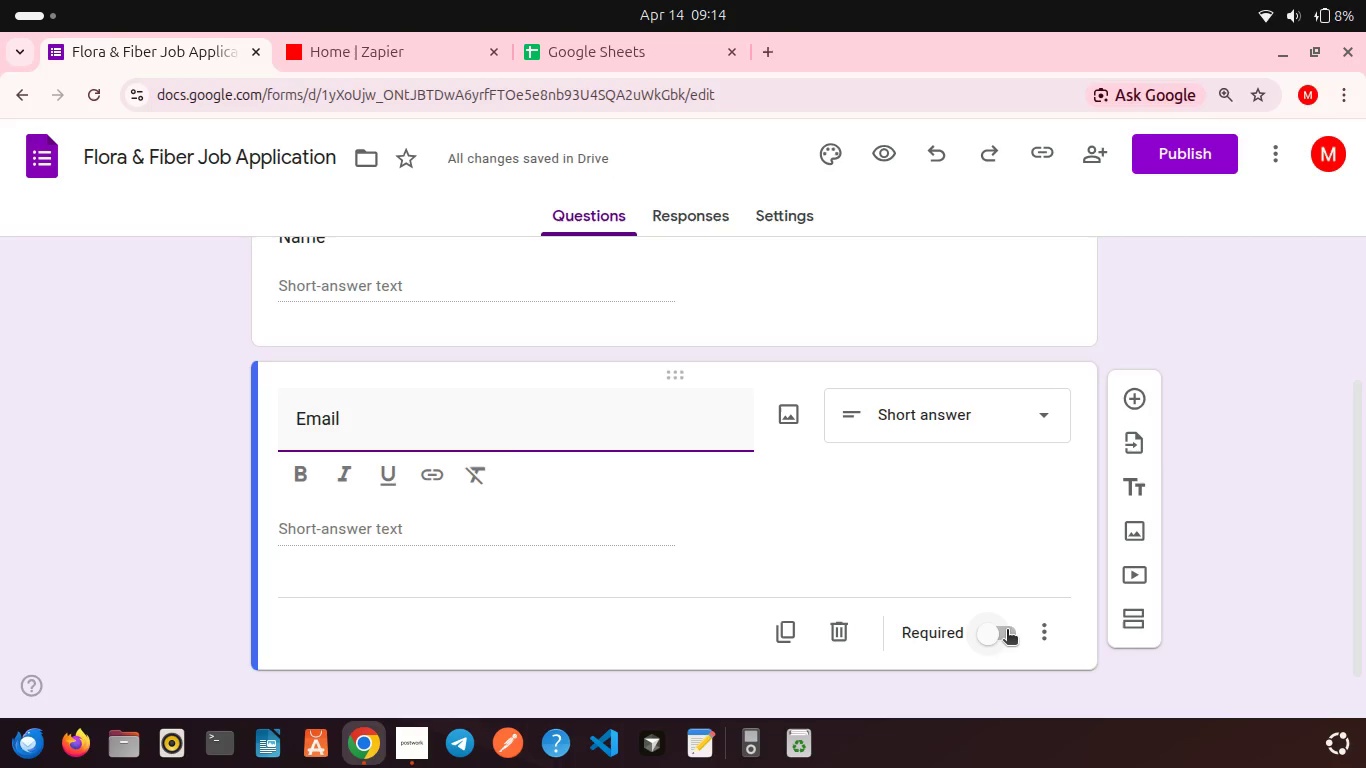 
left_click([1007, 631])
 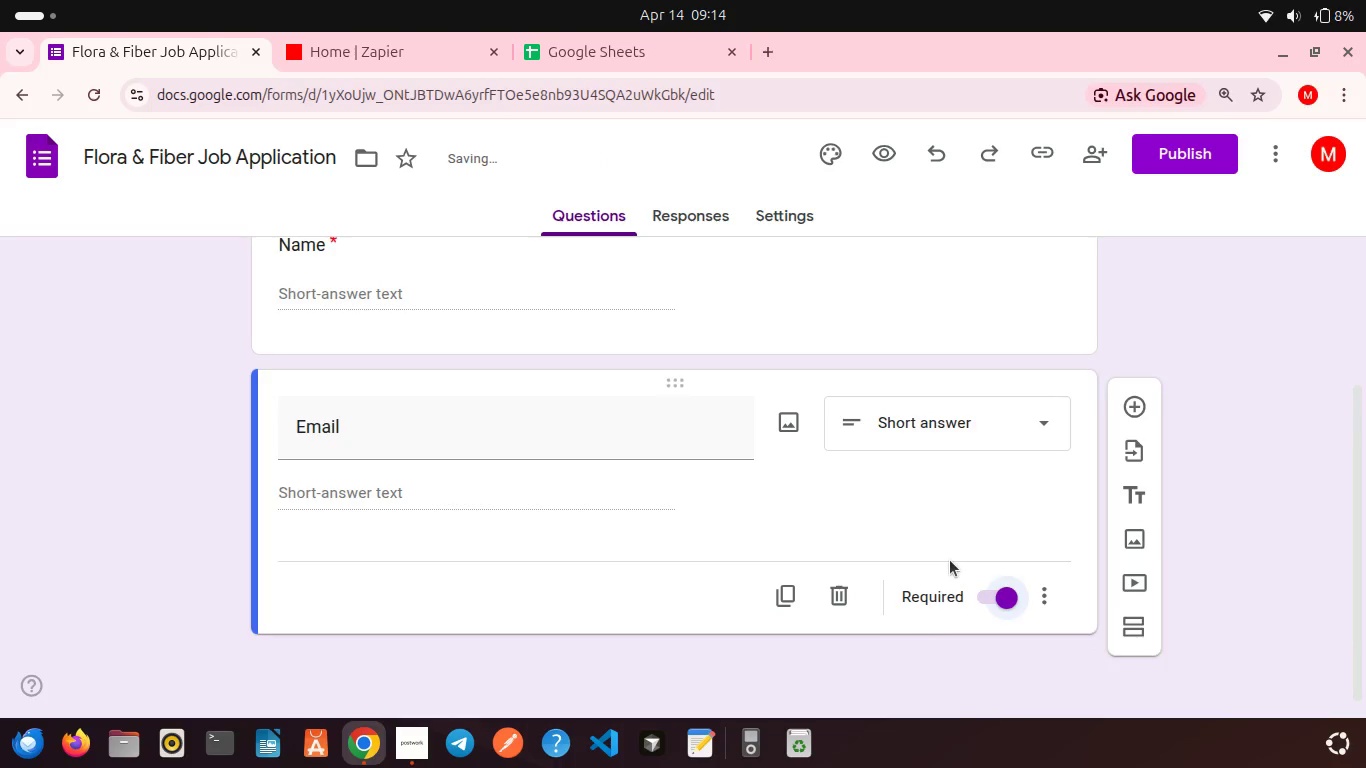 
scroll: coordinate [950, 560], scroll_direction: up, amount: 2.0
 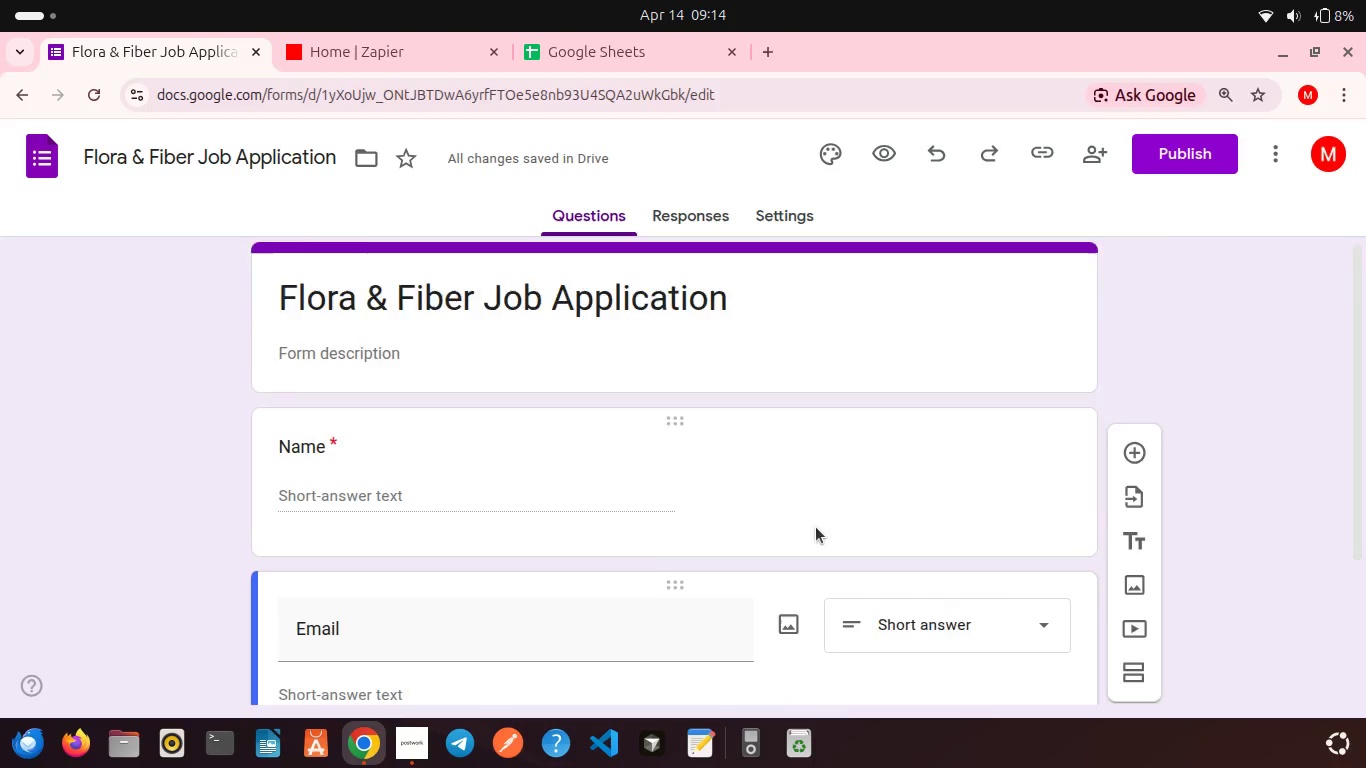 
scroll: coordinate [816, 527], scroll_direction: down, amount: 2.0
 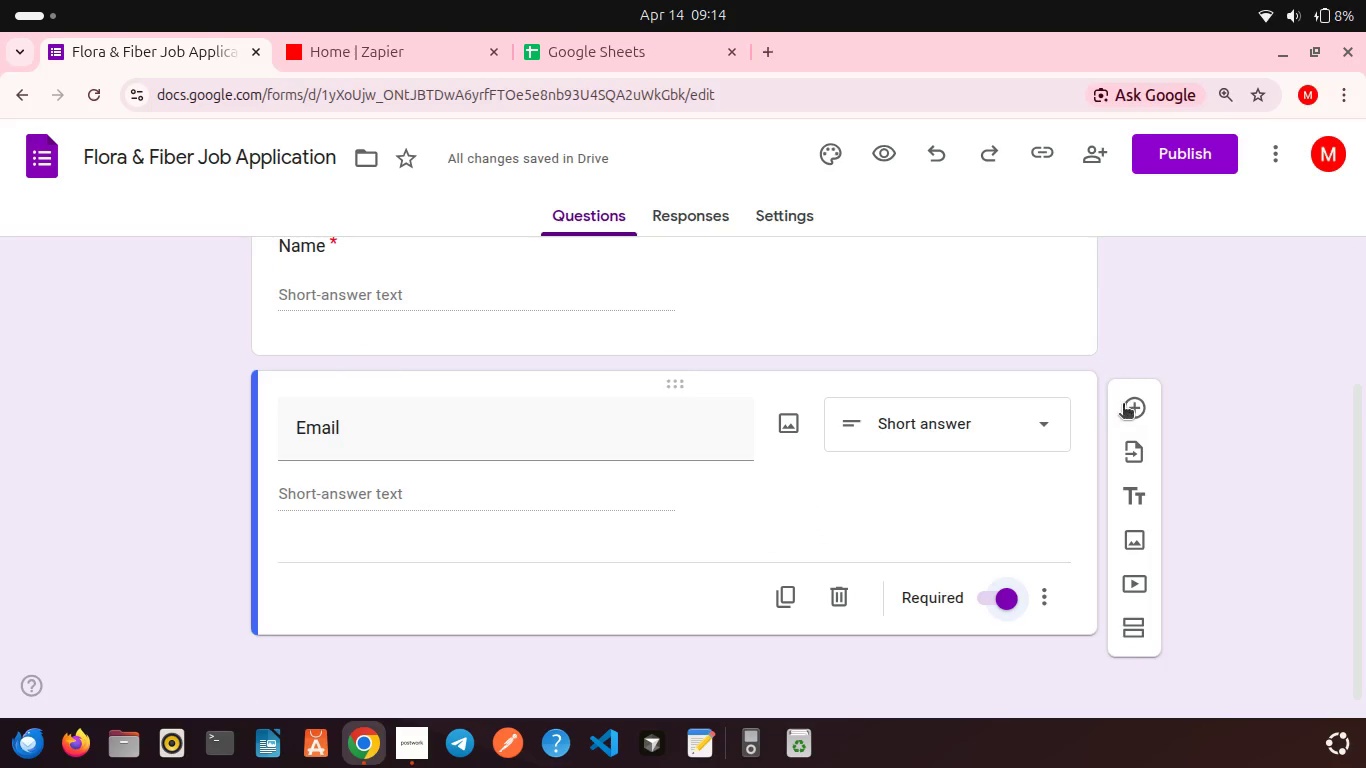 
left_click([1123, 405])
 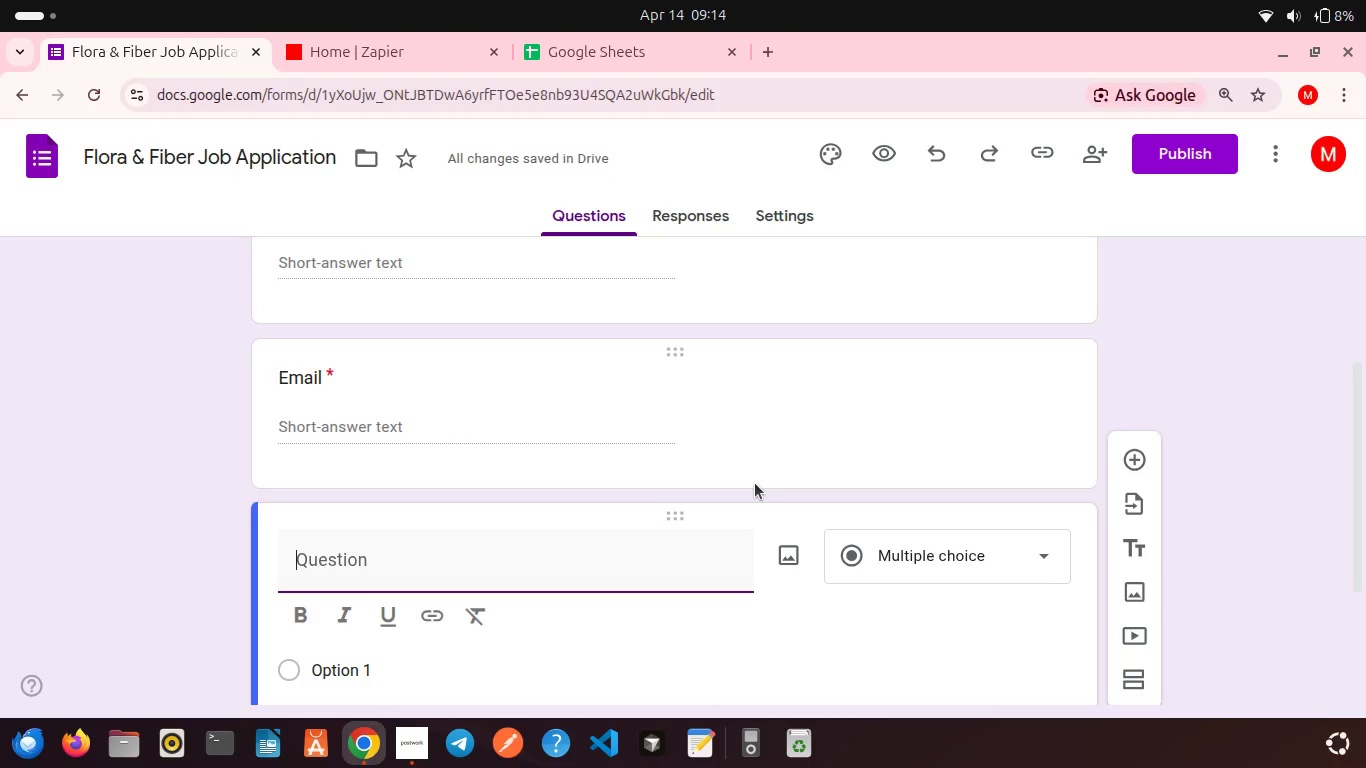 
wait(7.1)
 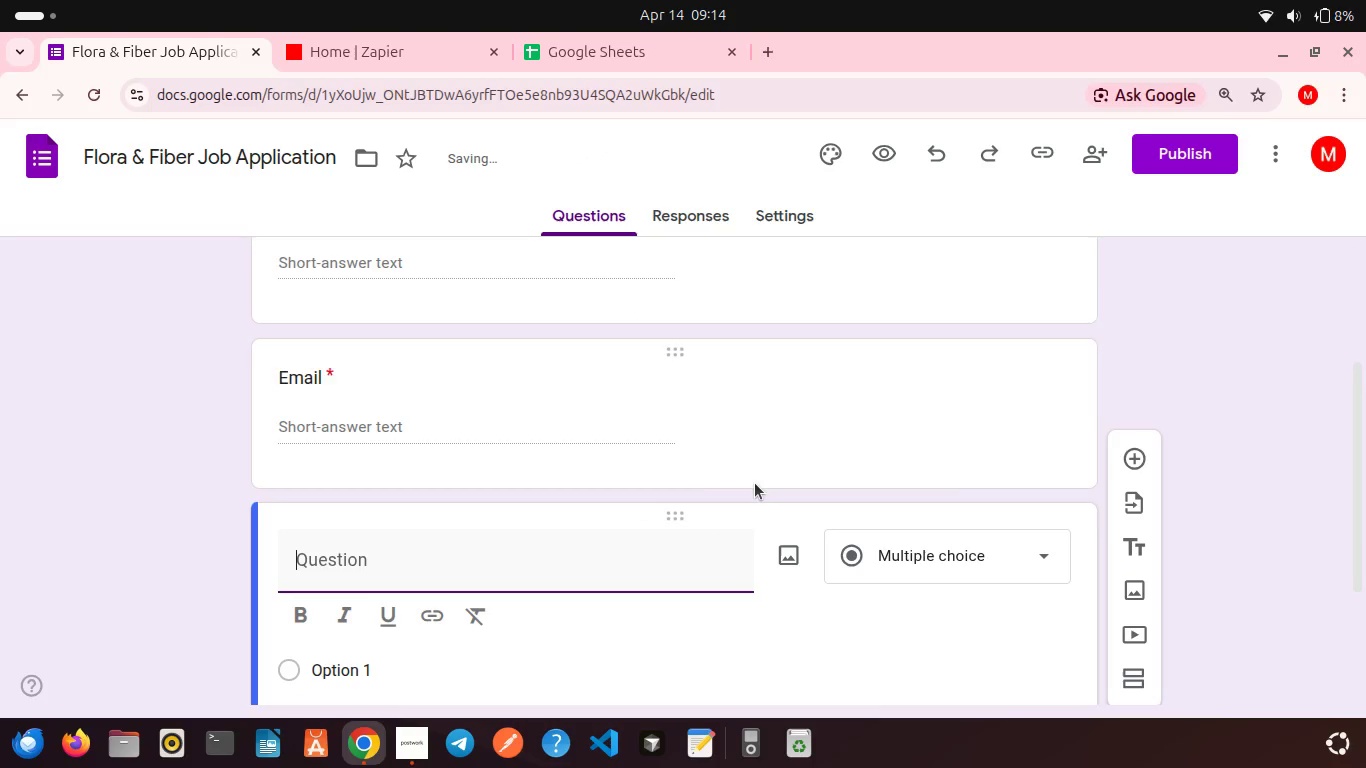 
scroll: coordinate [701, 477], scroll_direction: down, amount: 2.0
 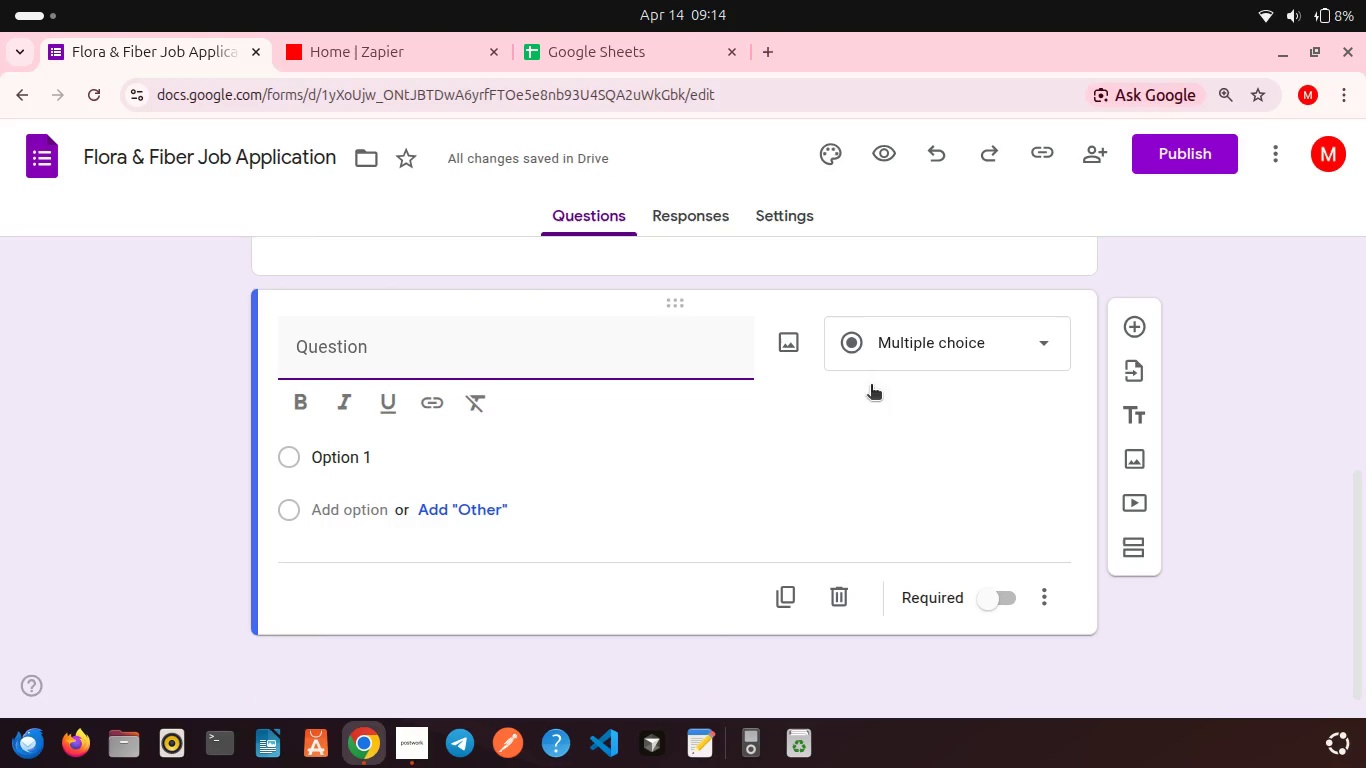 
type(Role Appliyin For)
 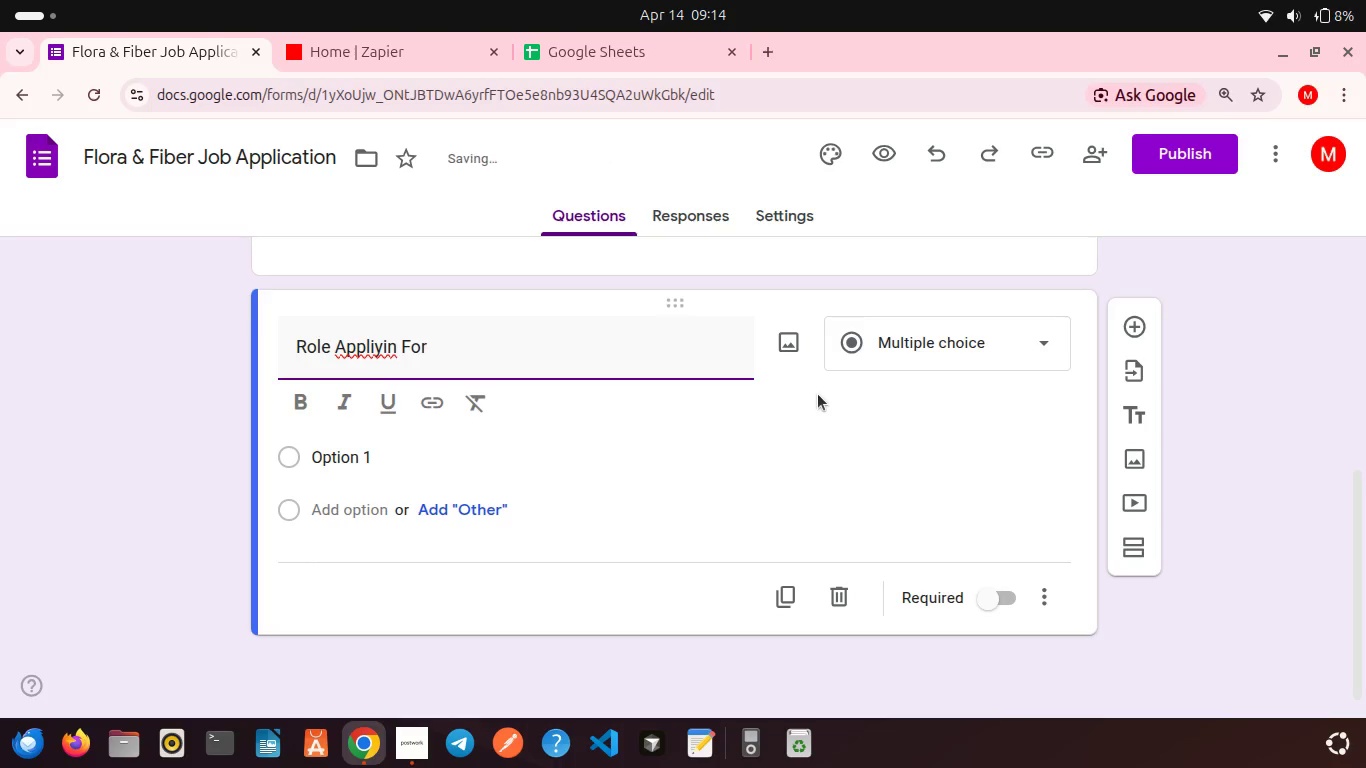 
left_click([393, 345])
 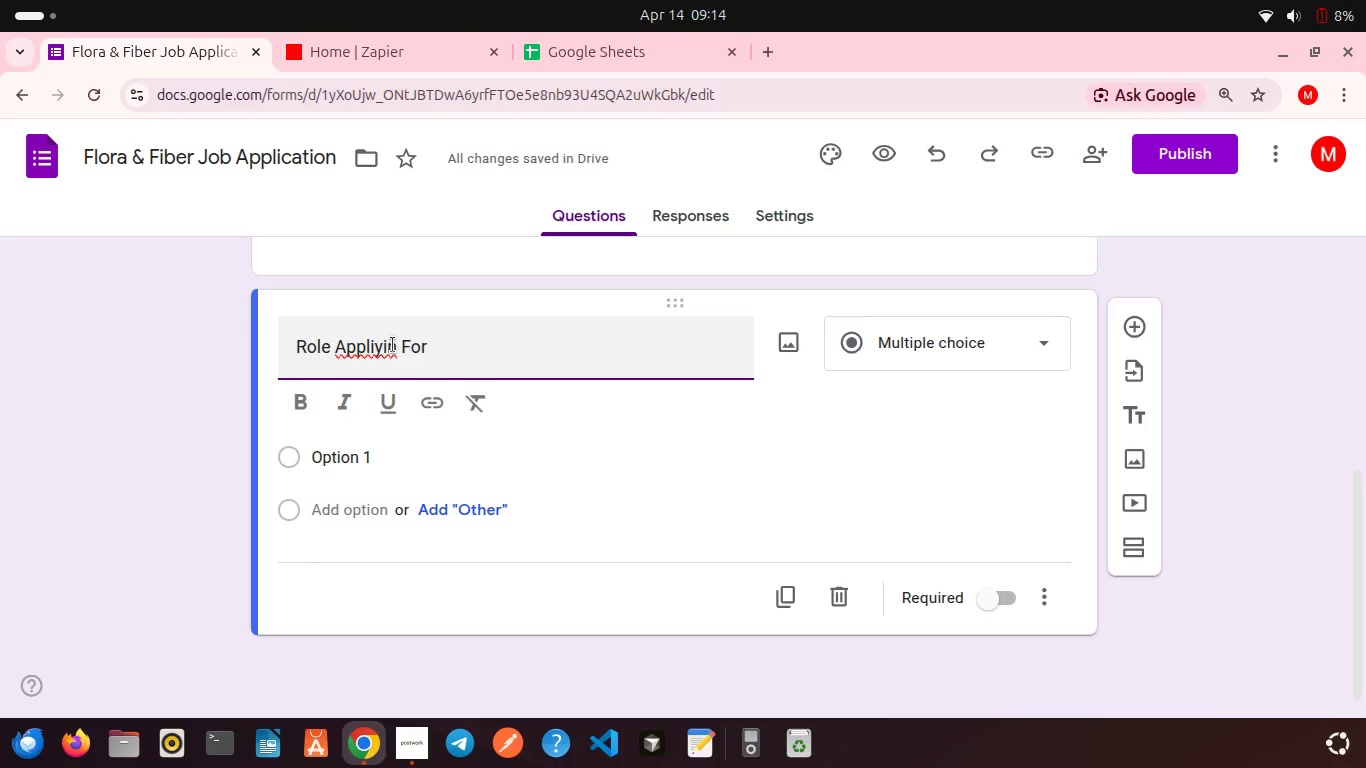 
key(G)
 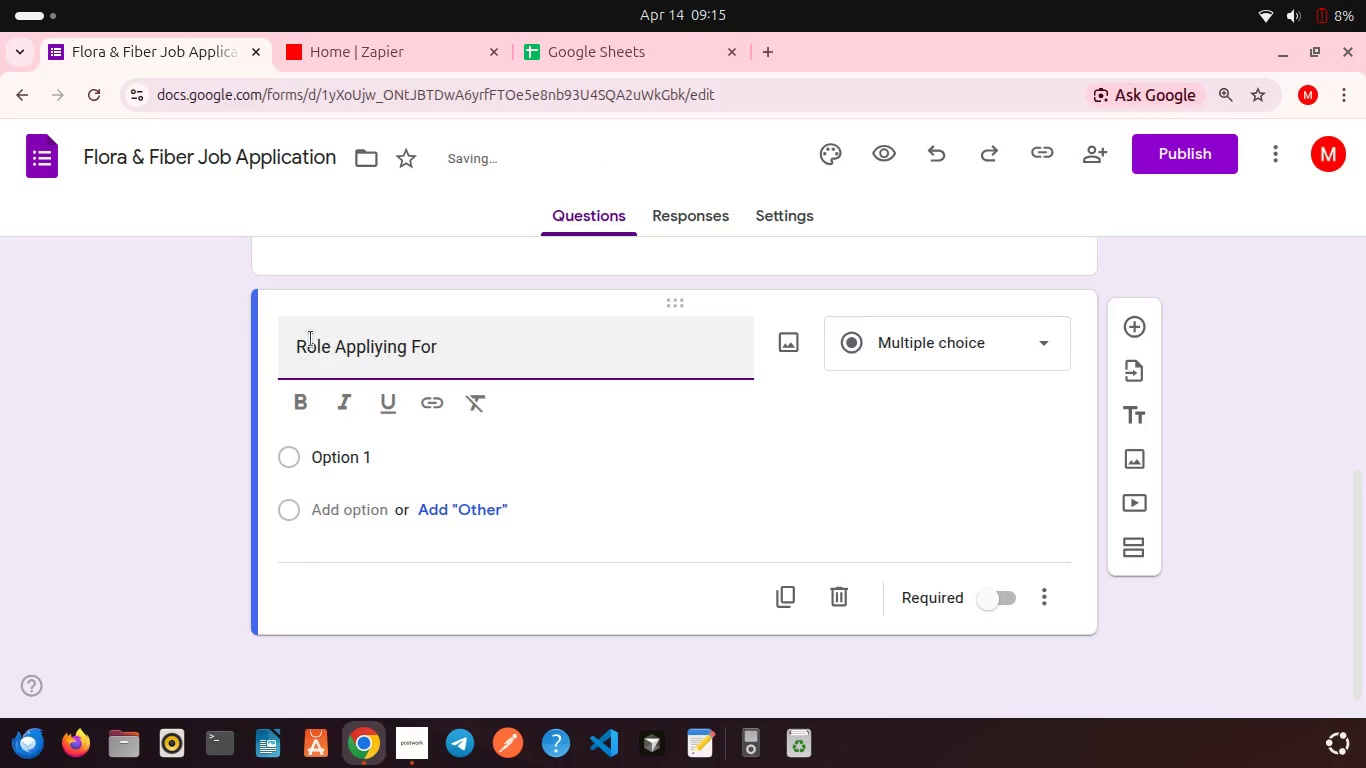 
left_click([462, 348])
 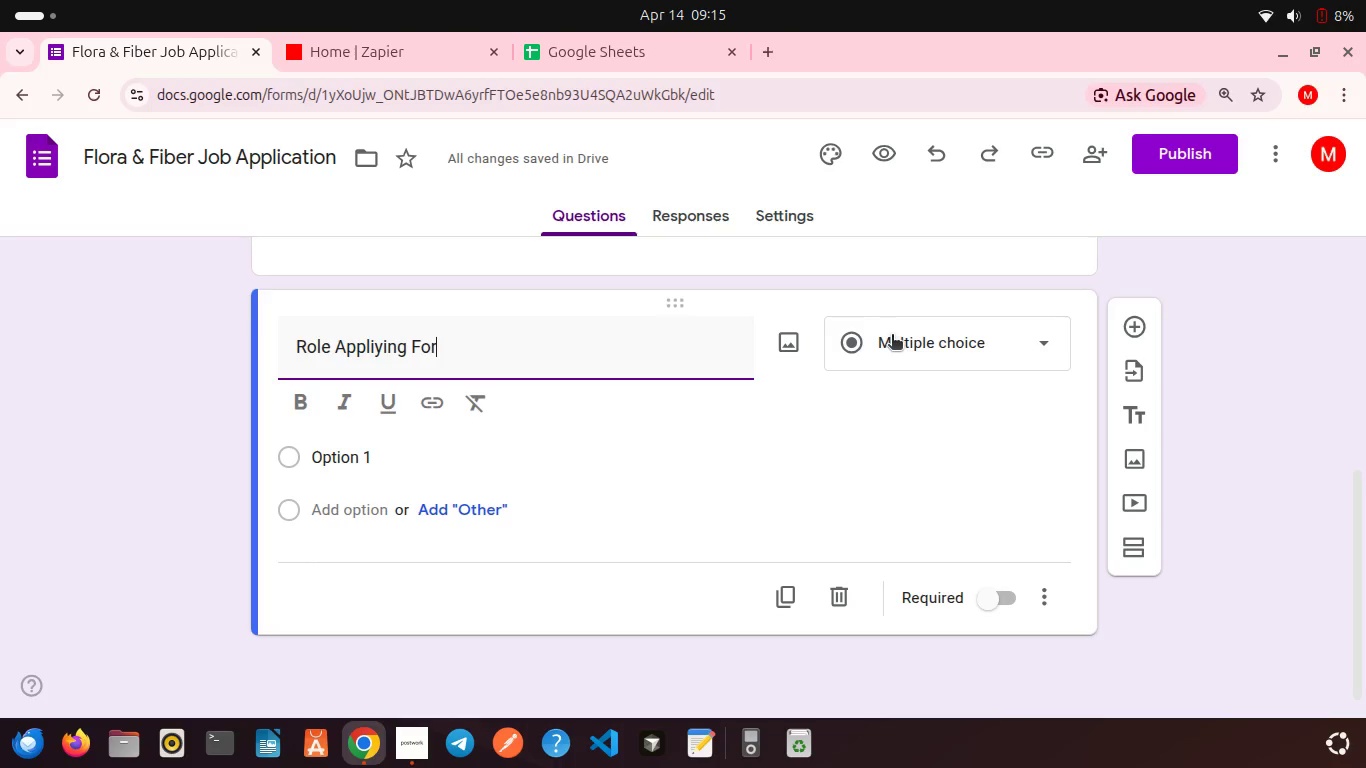 
left_click([892, 336])
 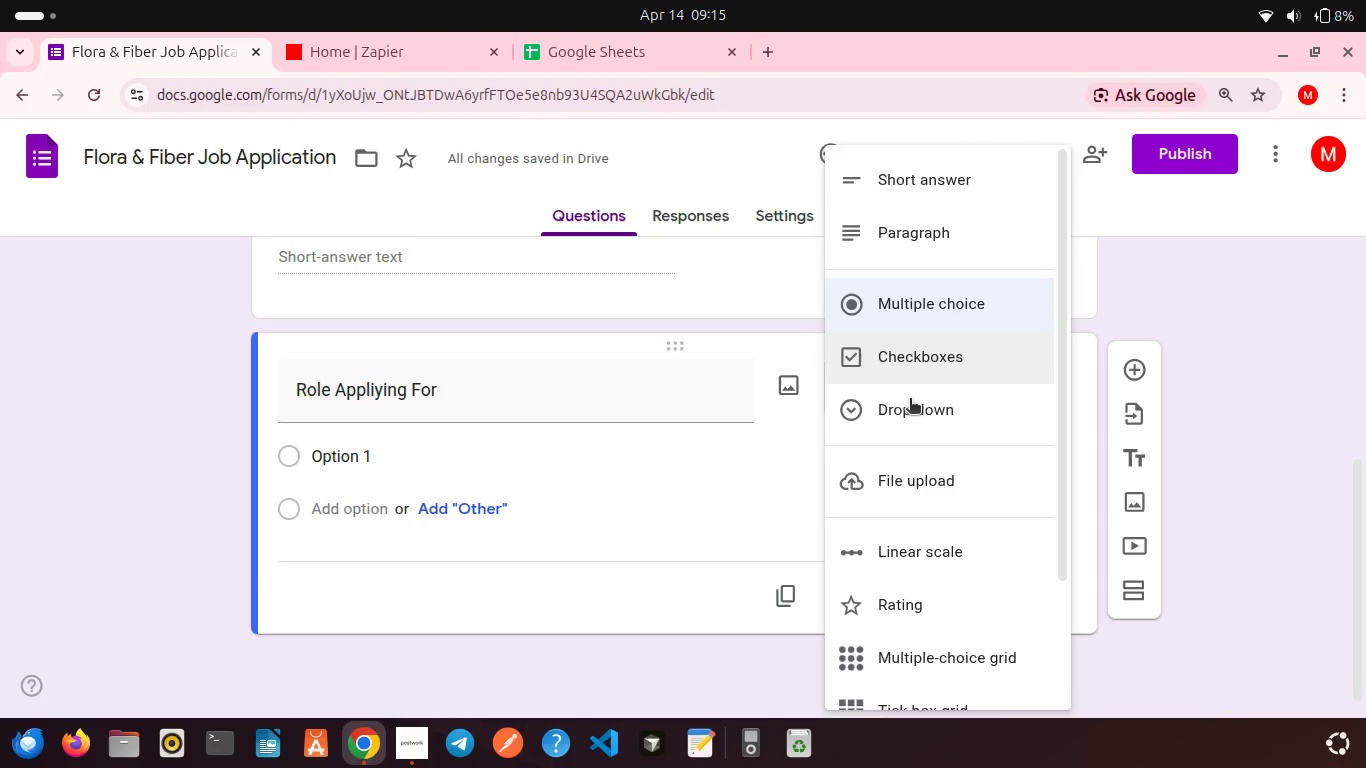 
left_click([905, 413])
 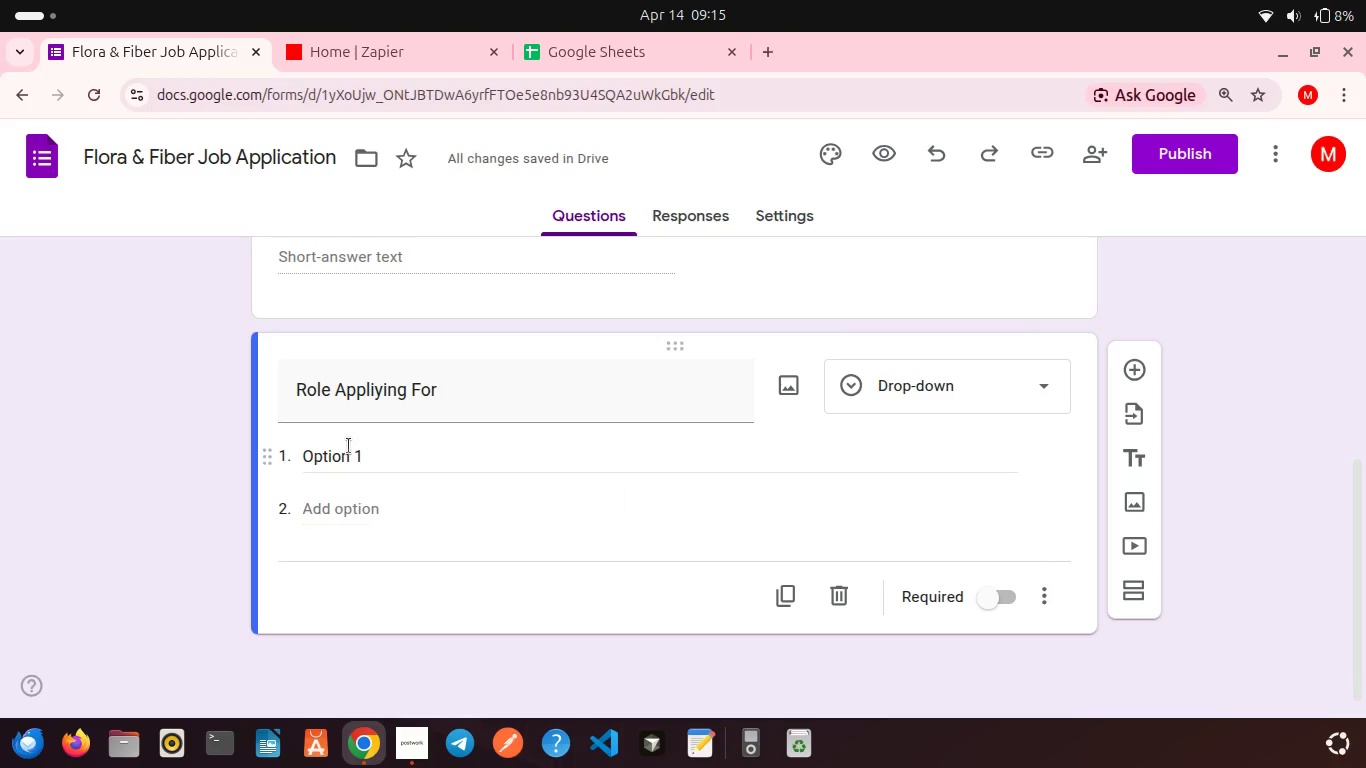 
double_click([338, 452])
 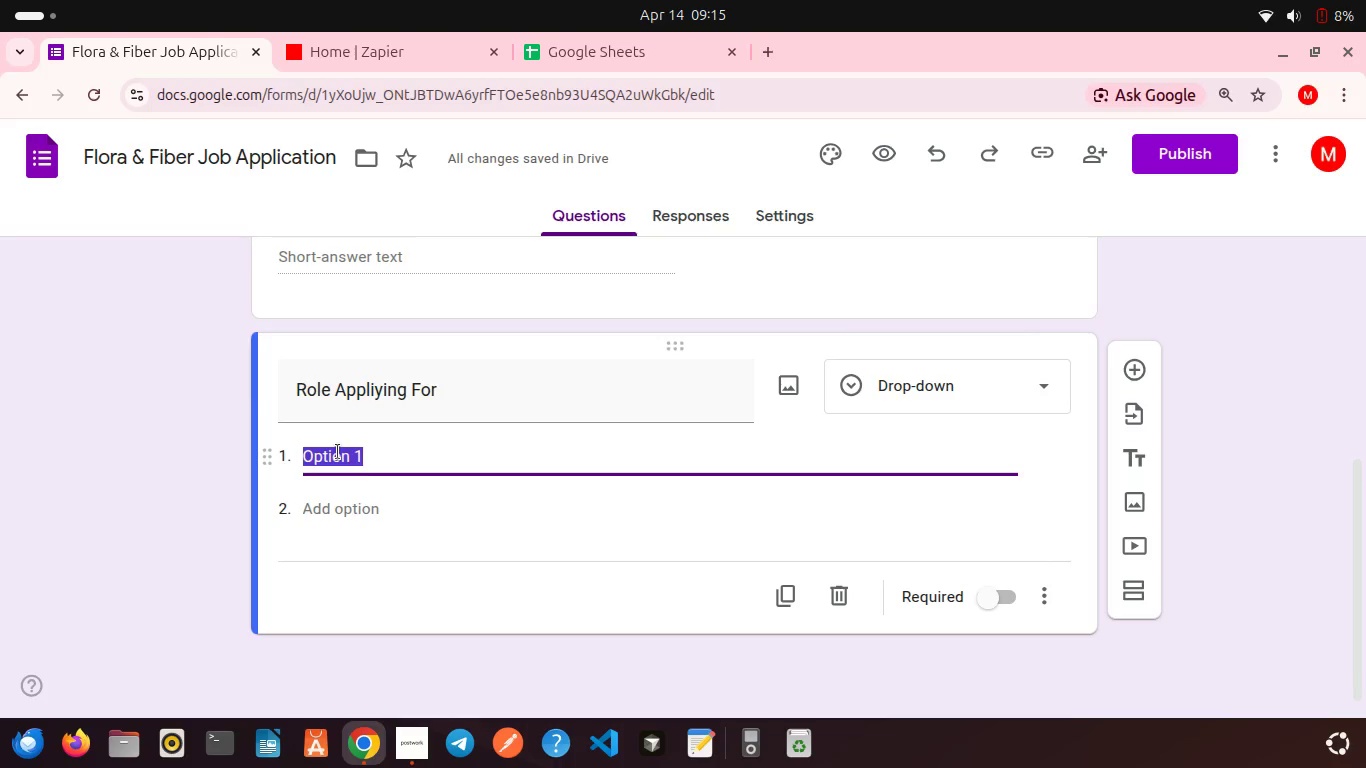 
key(Backspace)
type(Plant Care Specialist)
 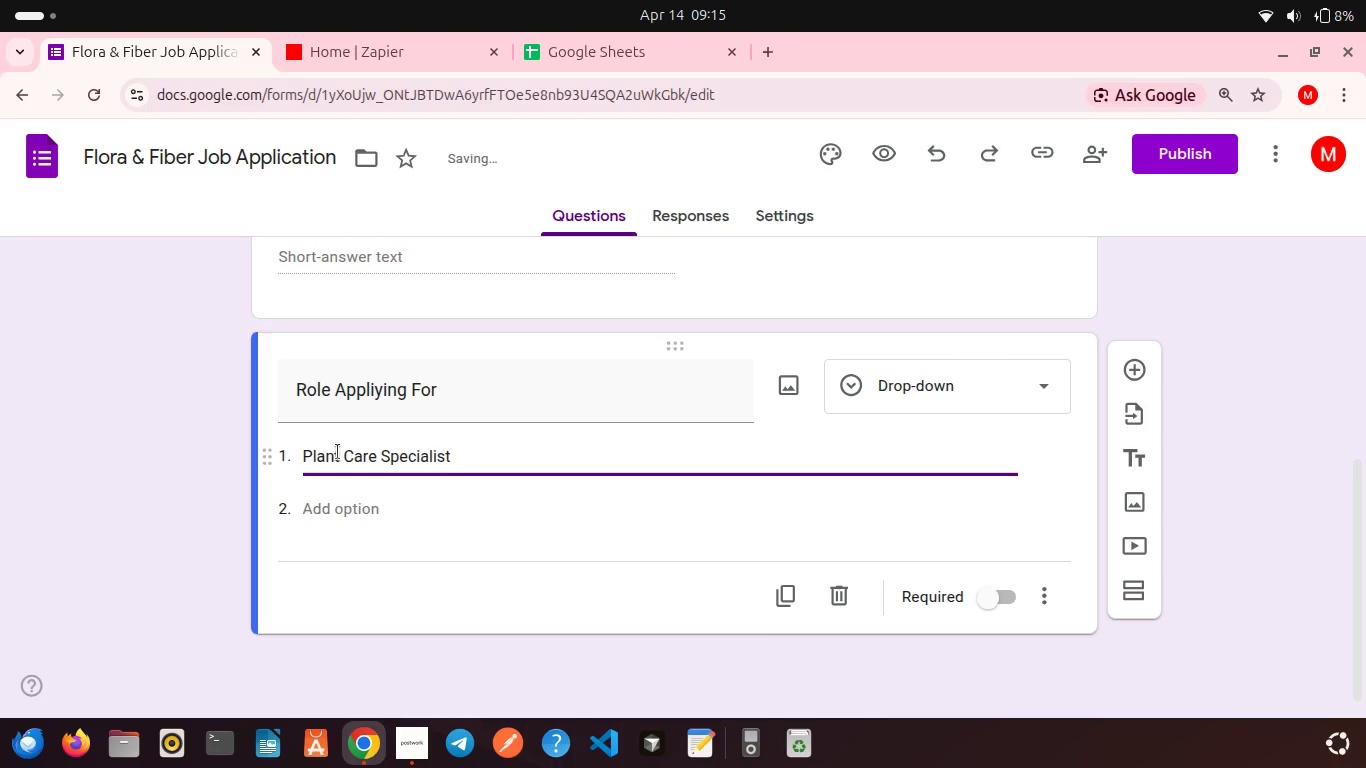 
left_click([339, 510])
 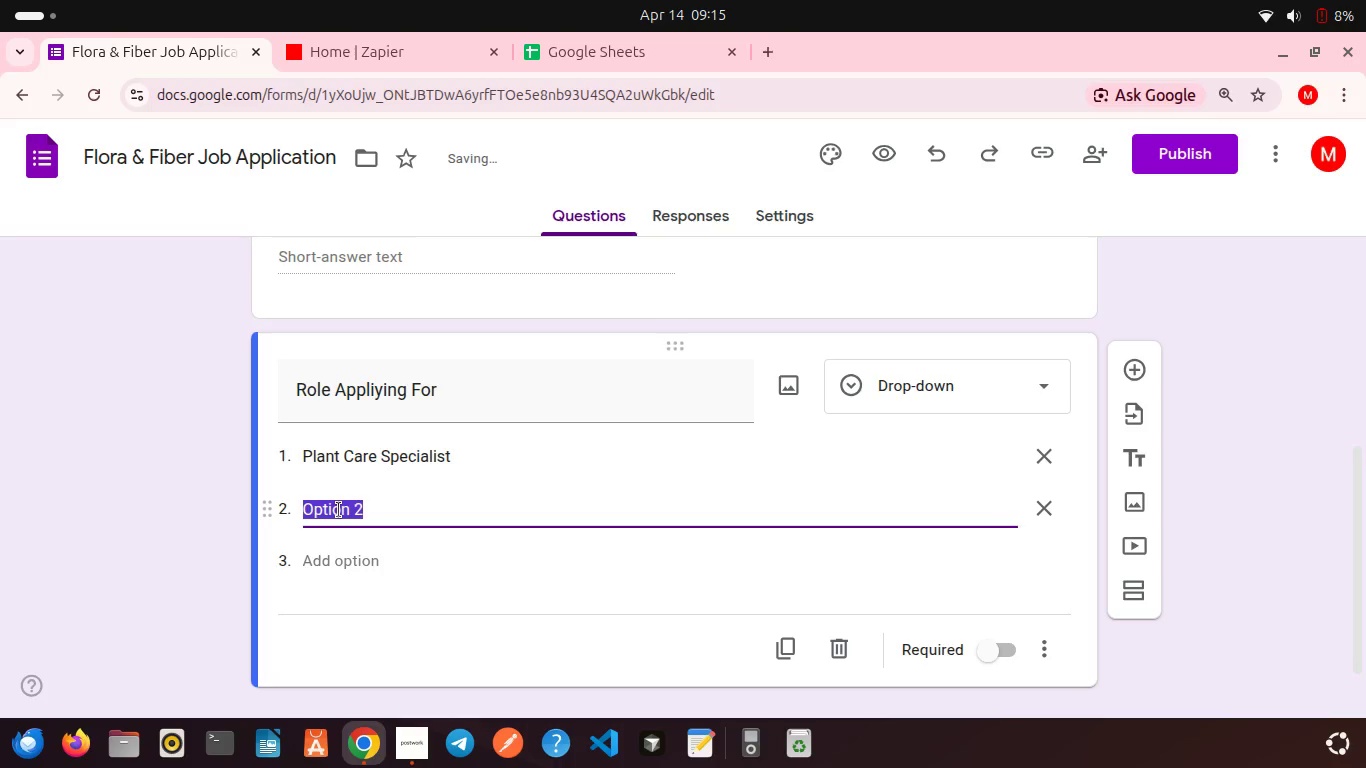 
type(Ware )
key(Backspace)
type(house Lead)
 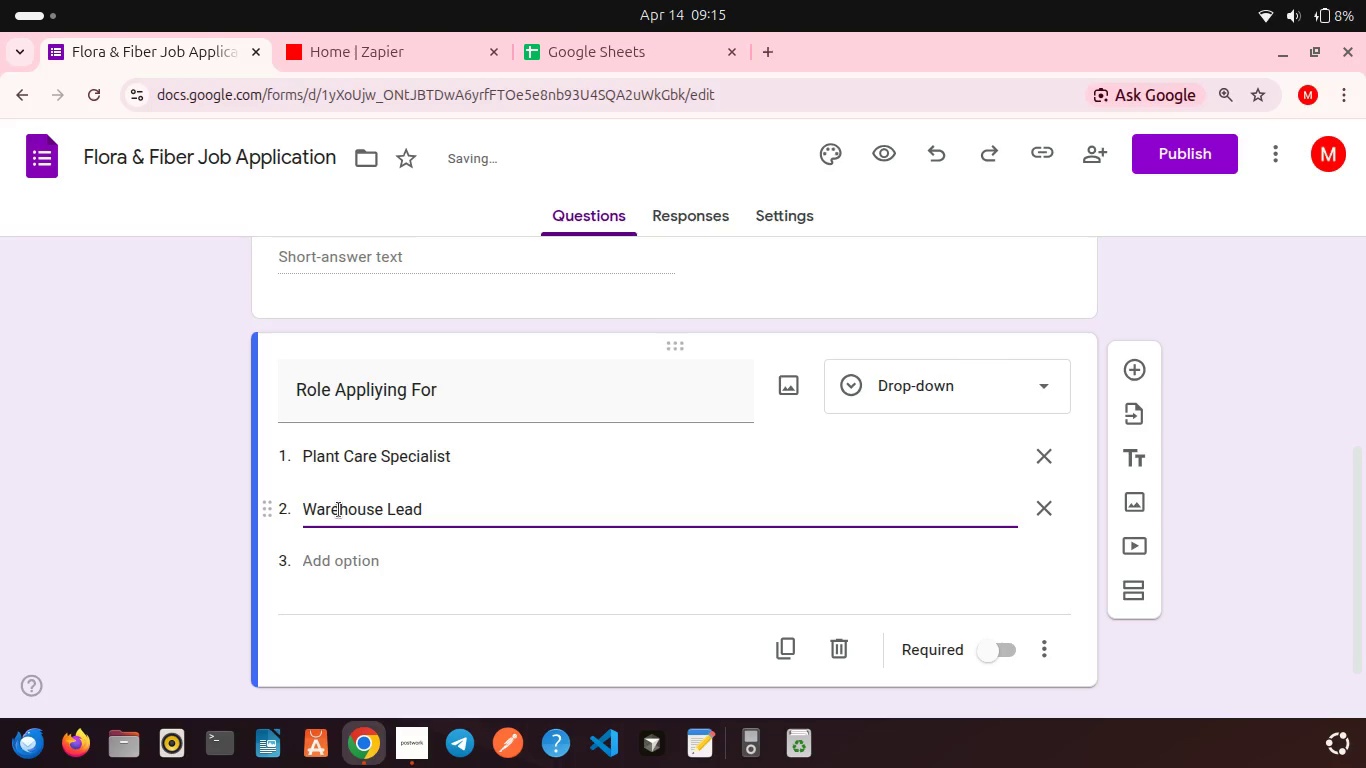 
left_click([1015, 654])
 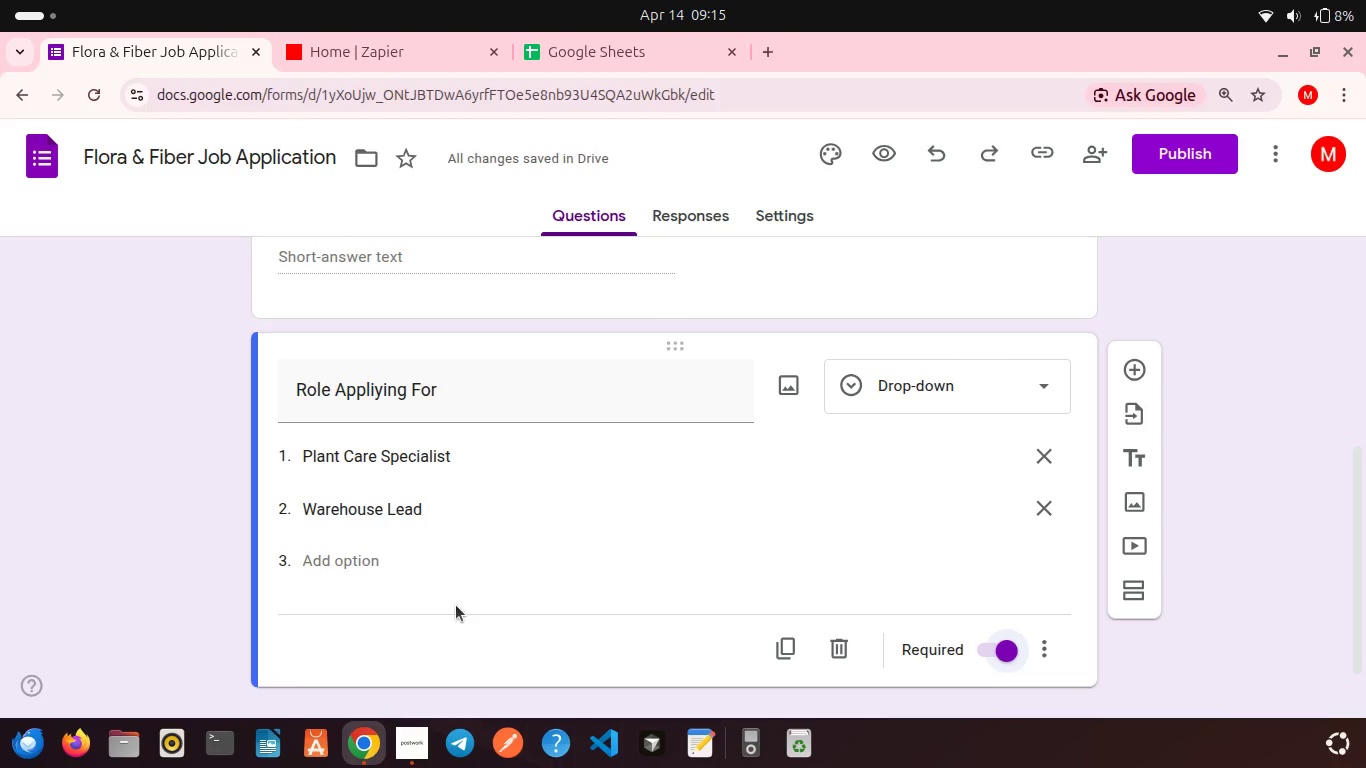 
wait(6.25)
 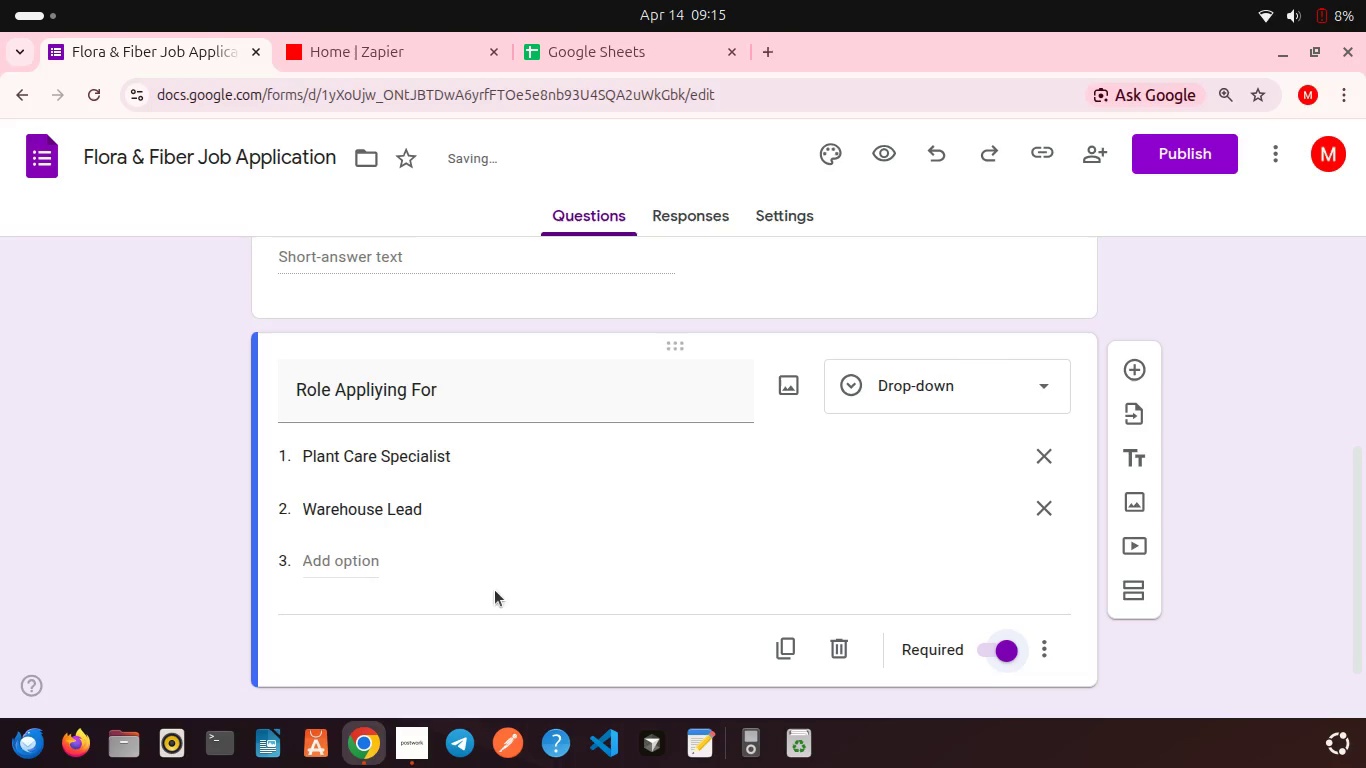 
left_click([378, 392])
 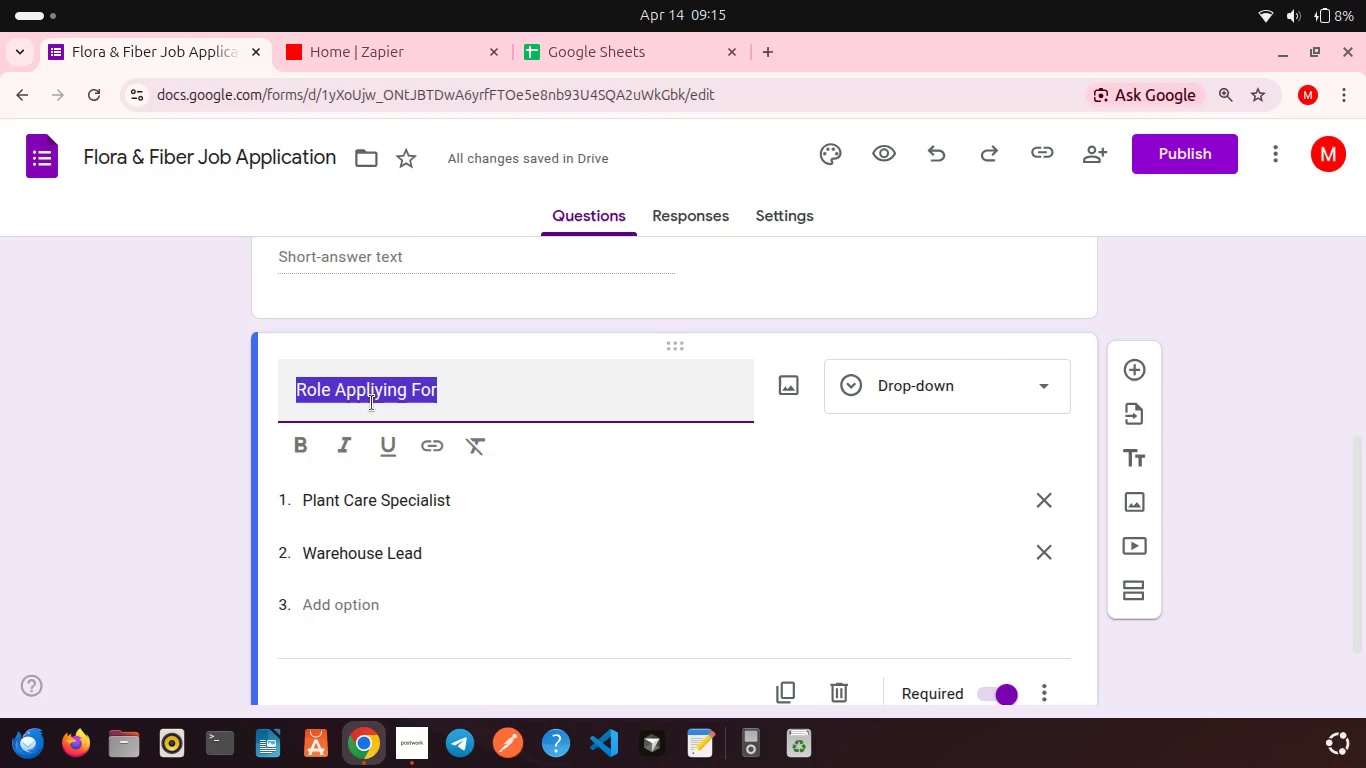 
left_click([372, 403])
 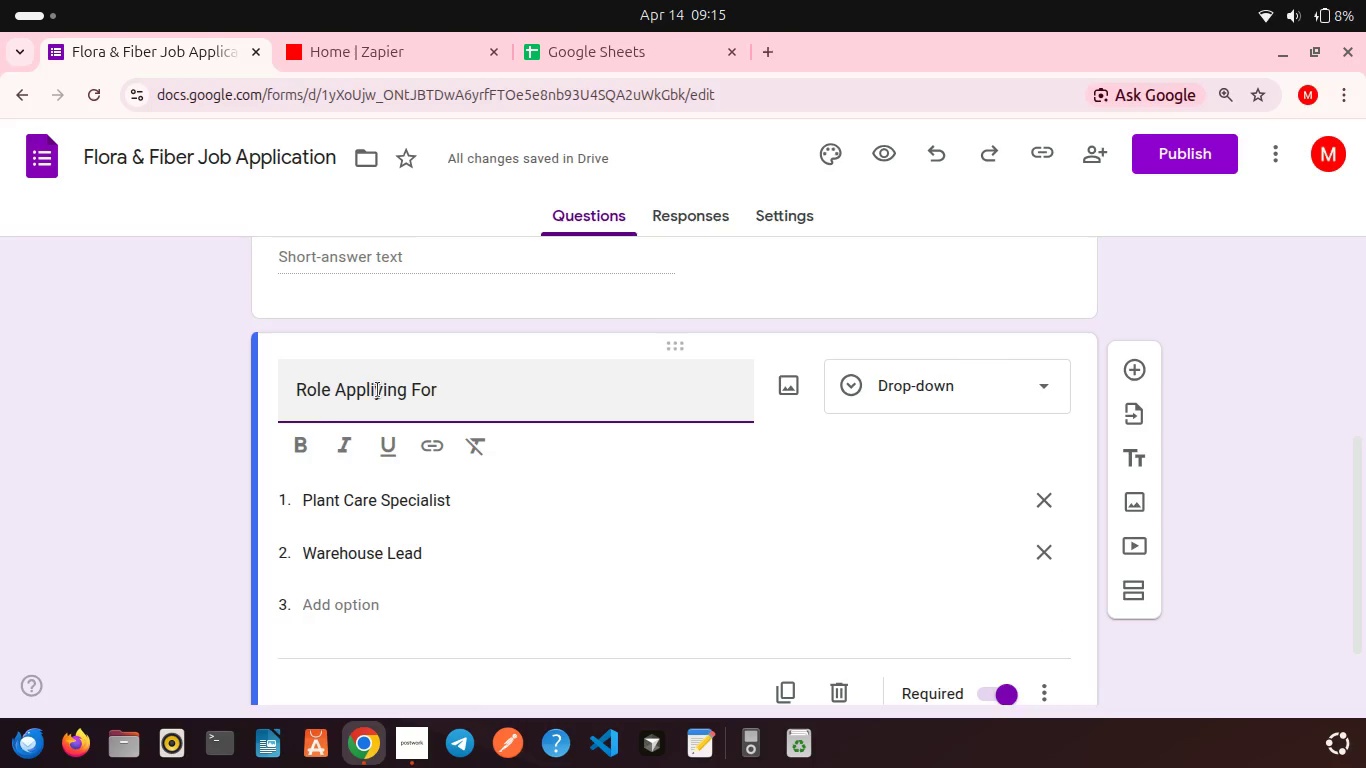 
left_click([378, 390])
 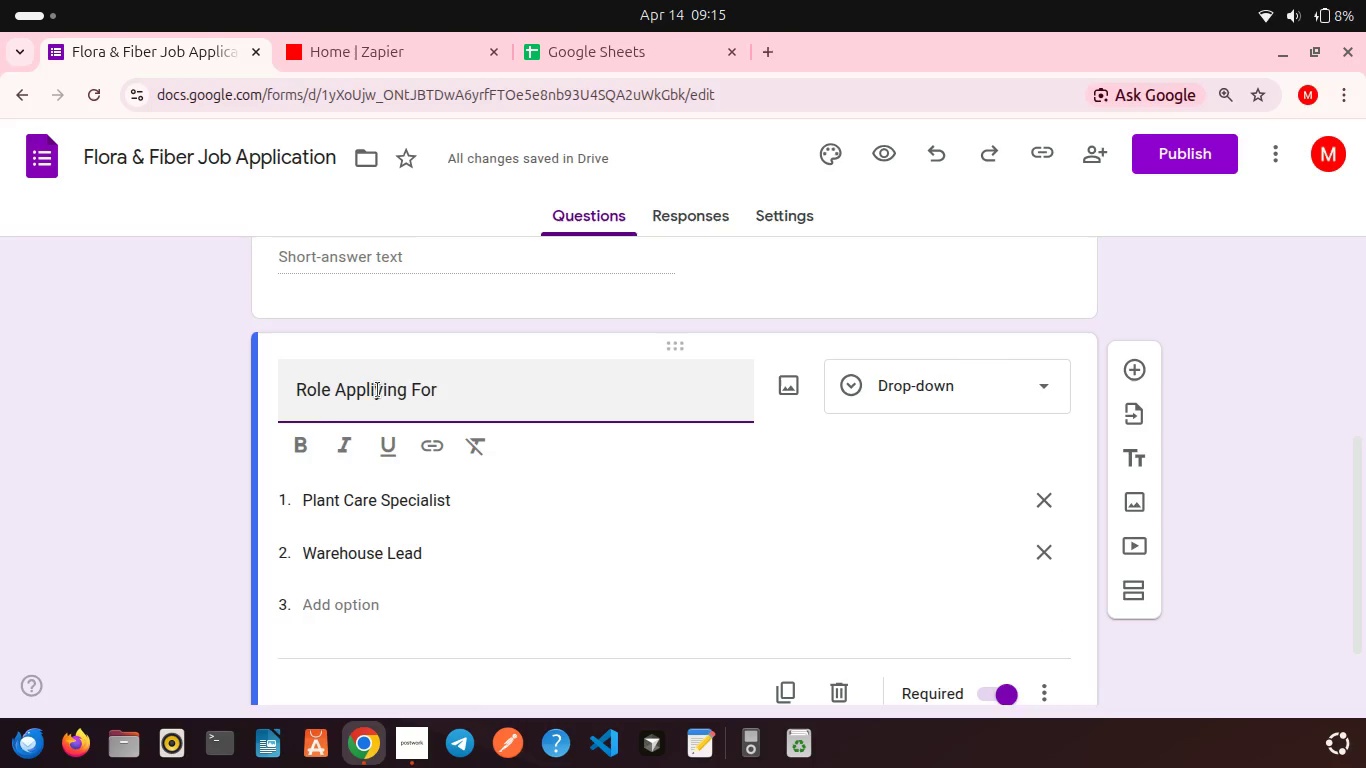 
key(Backspace)
 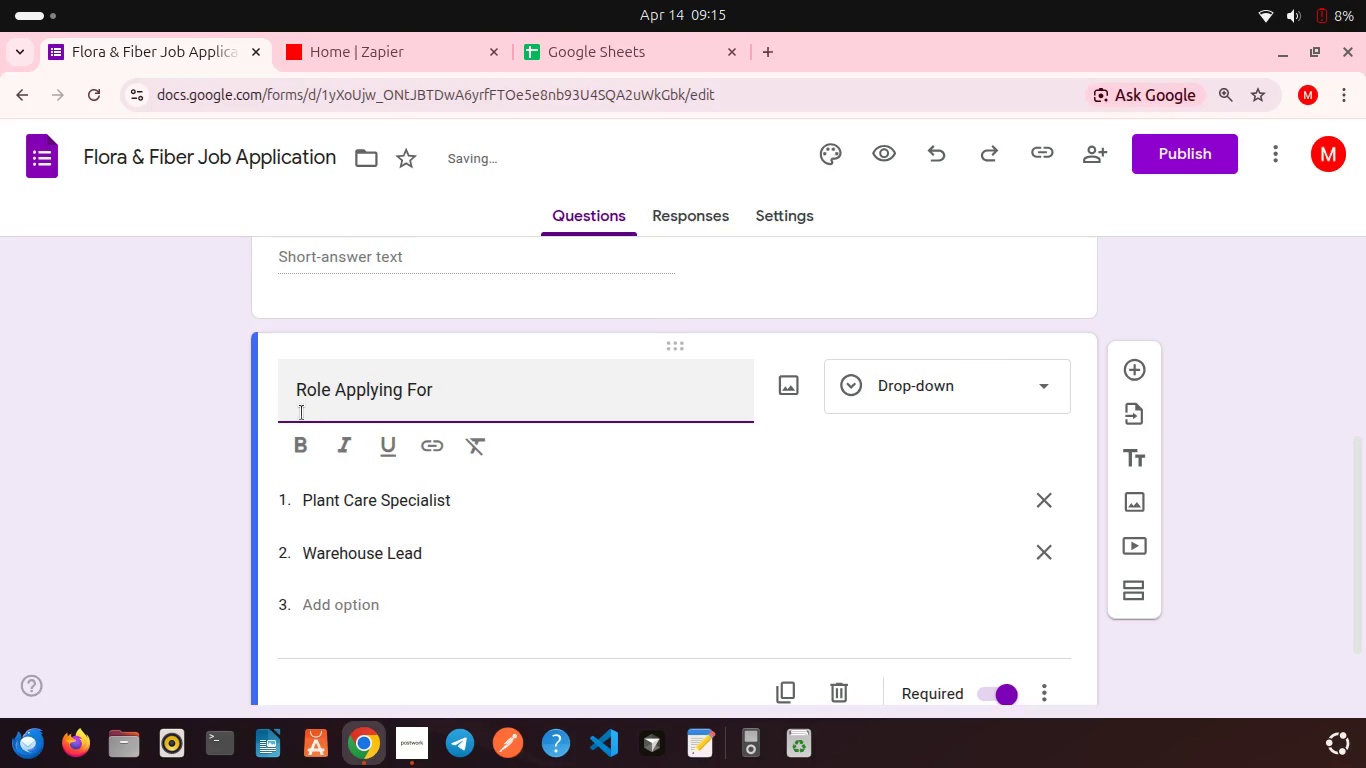 
left_click([223, 413])
 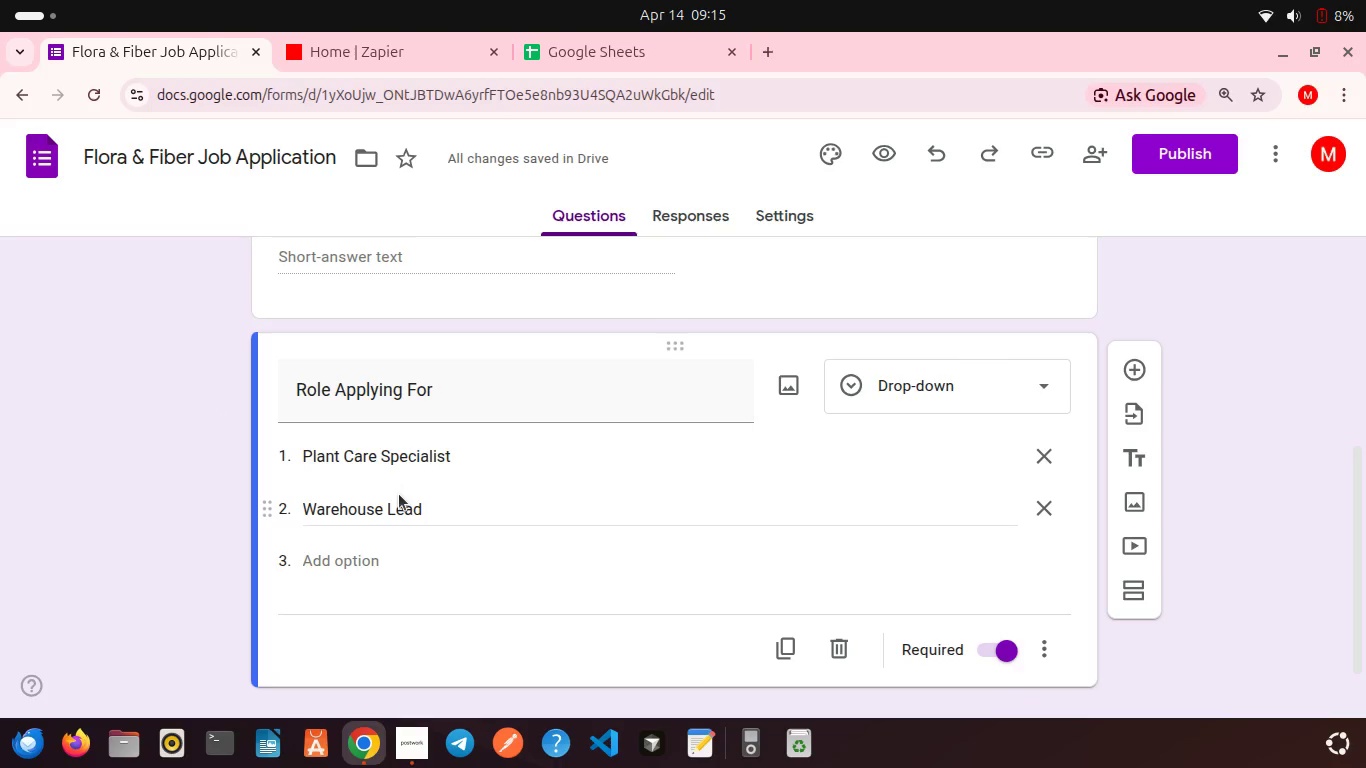 
scroll: coordinate [399, 494], scroll_direction: down, amount: 2.0
 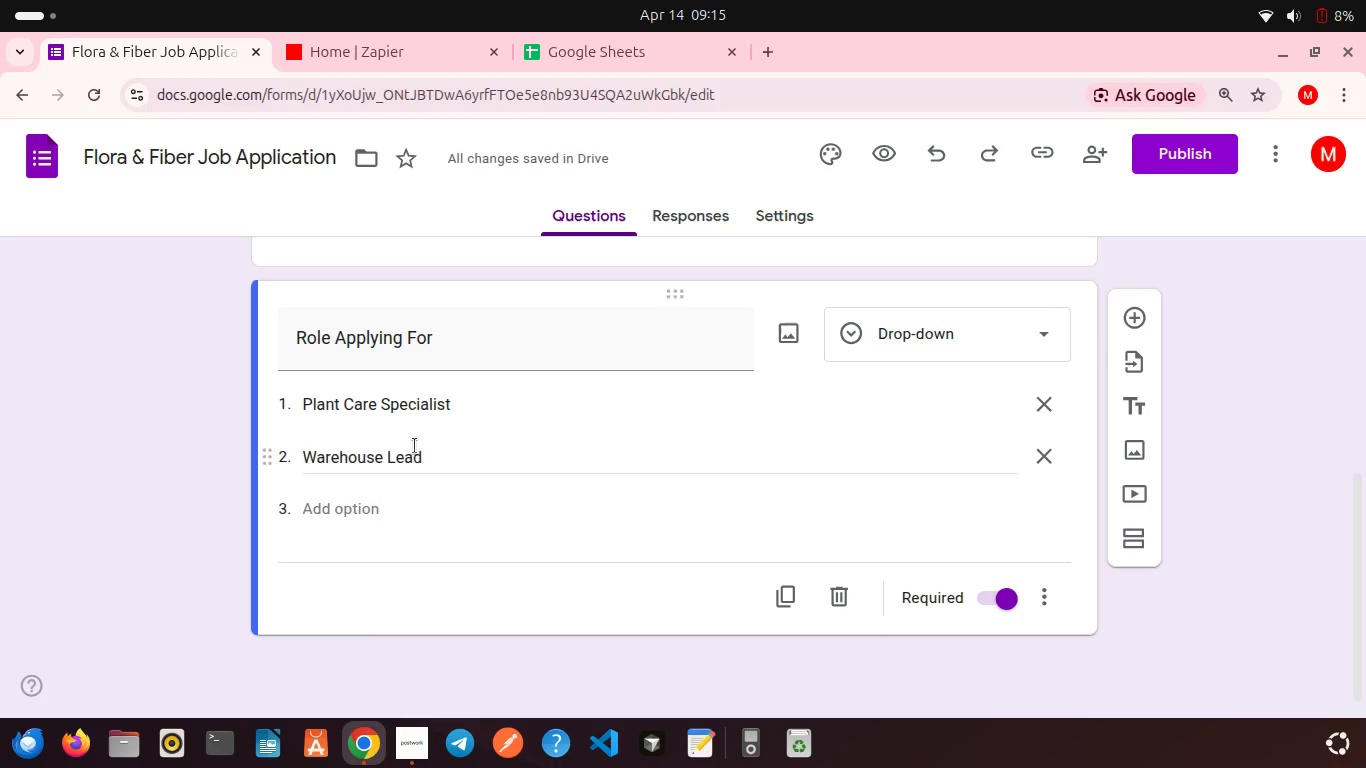 
wait(8.7)
 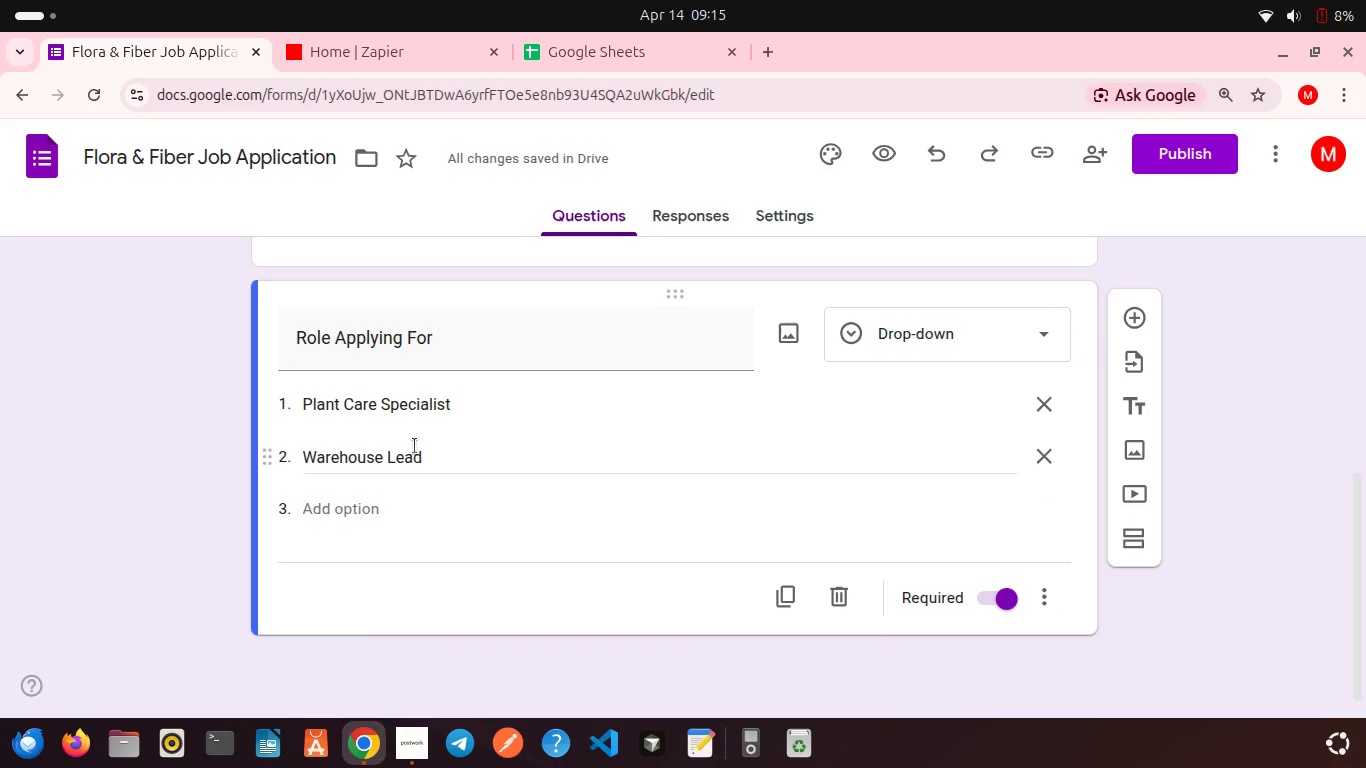 
left_click([1131, 316])
 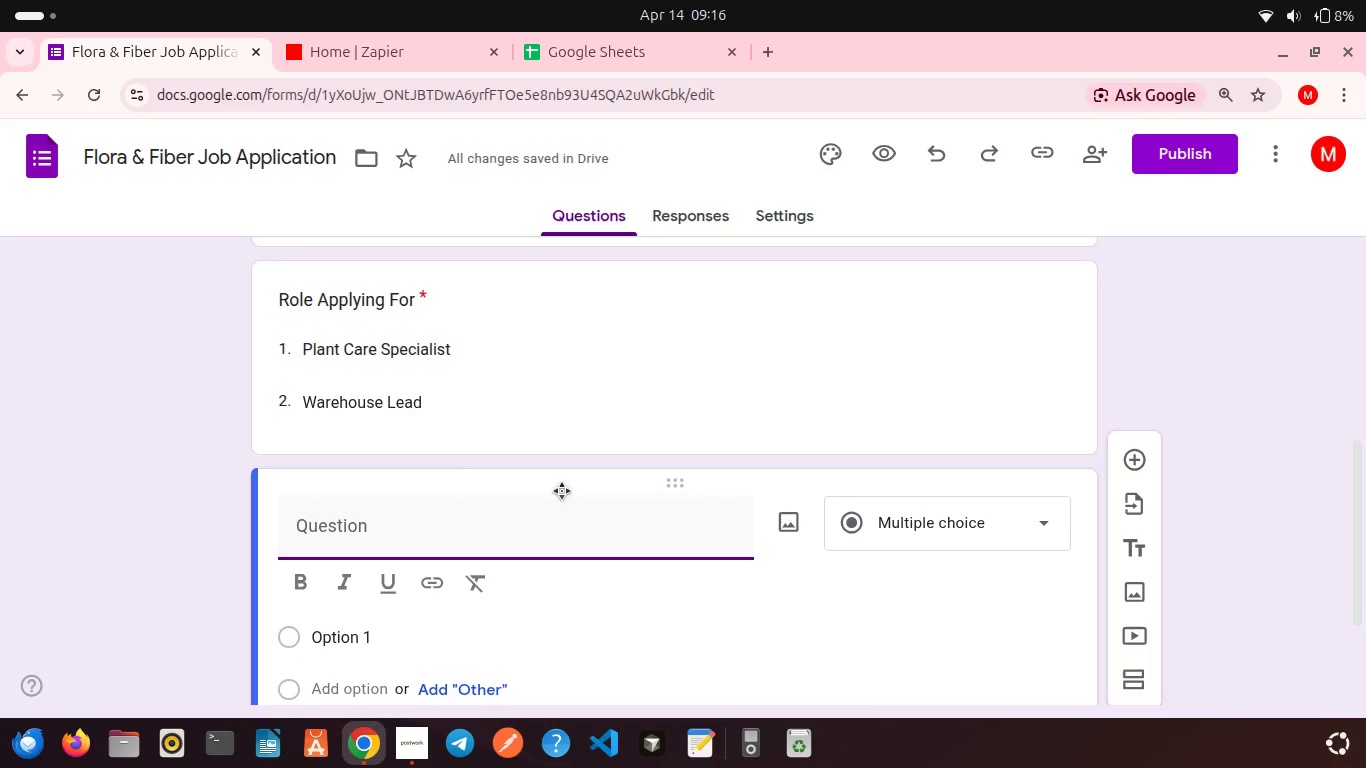 
wait(6.87)
 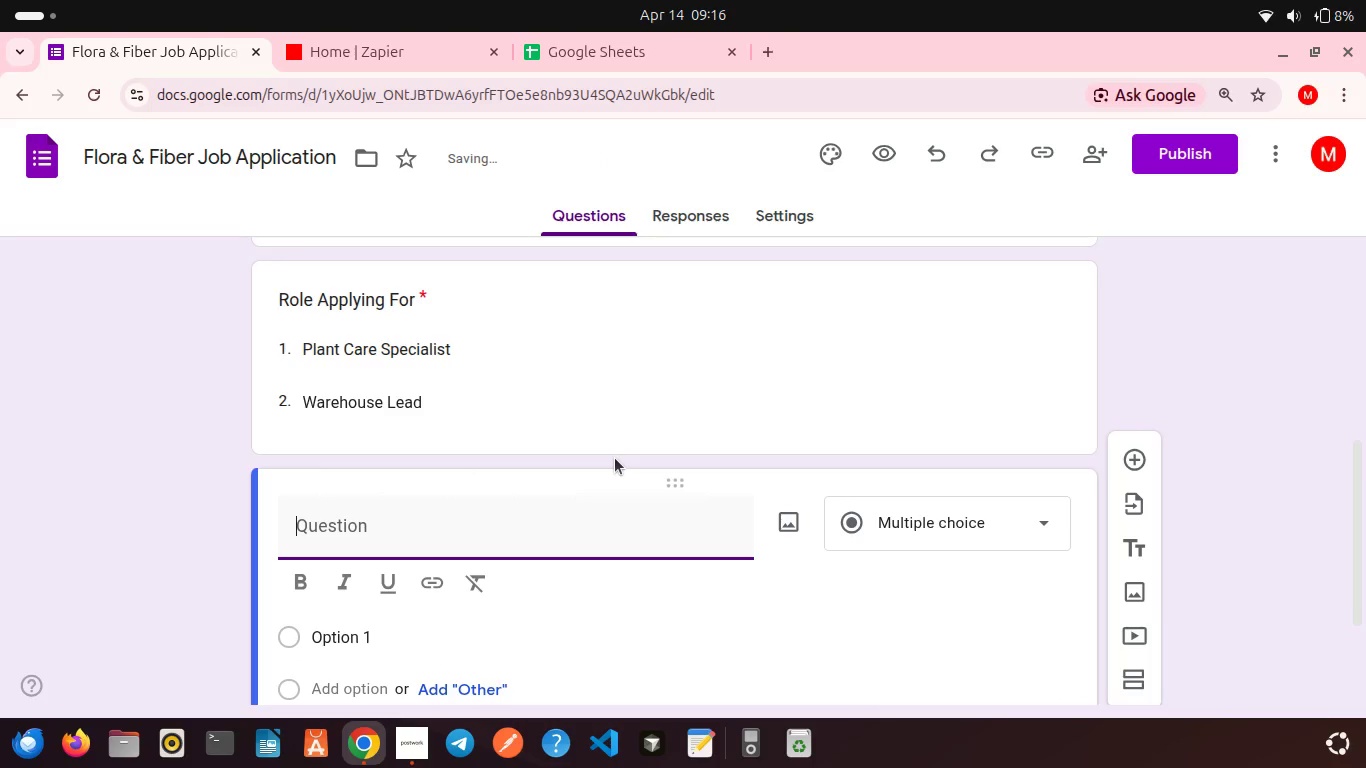 
type(Experience)
 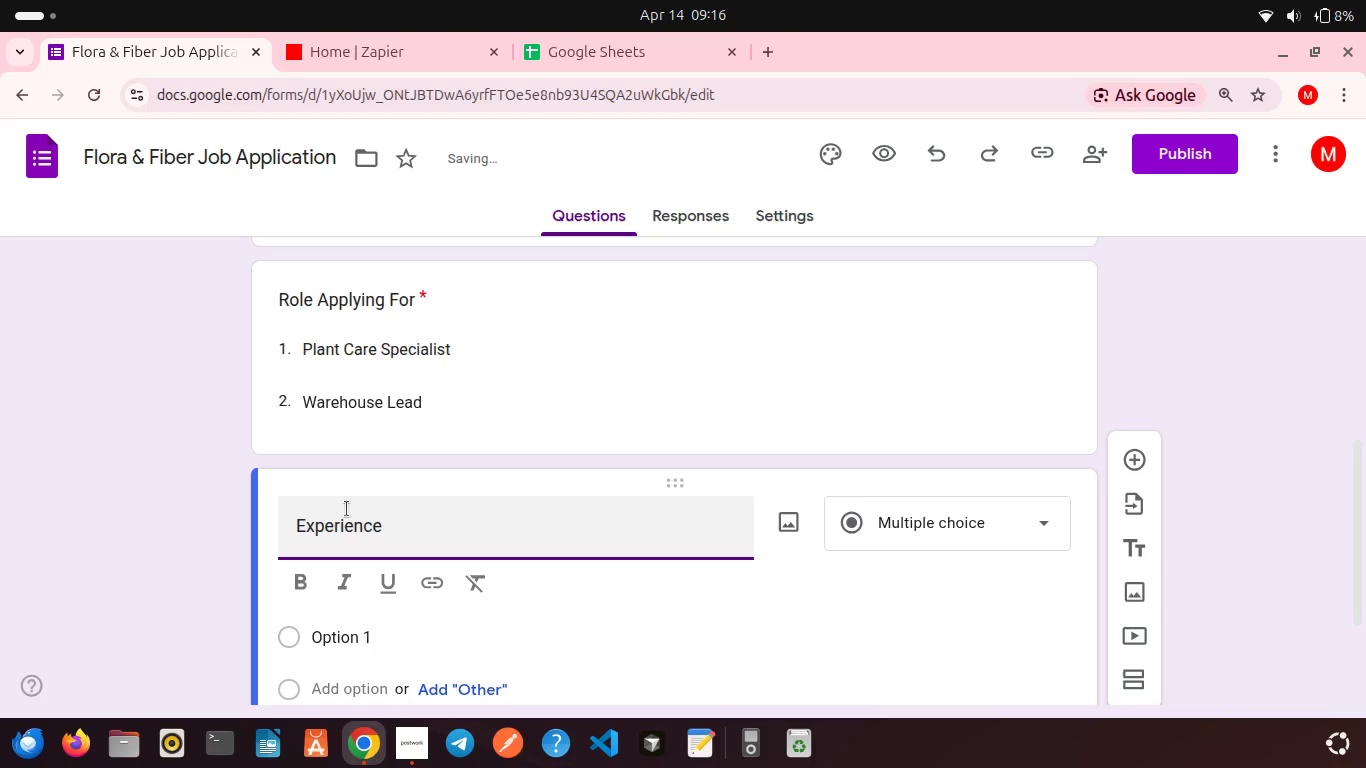 
left_click([347, 509])
 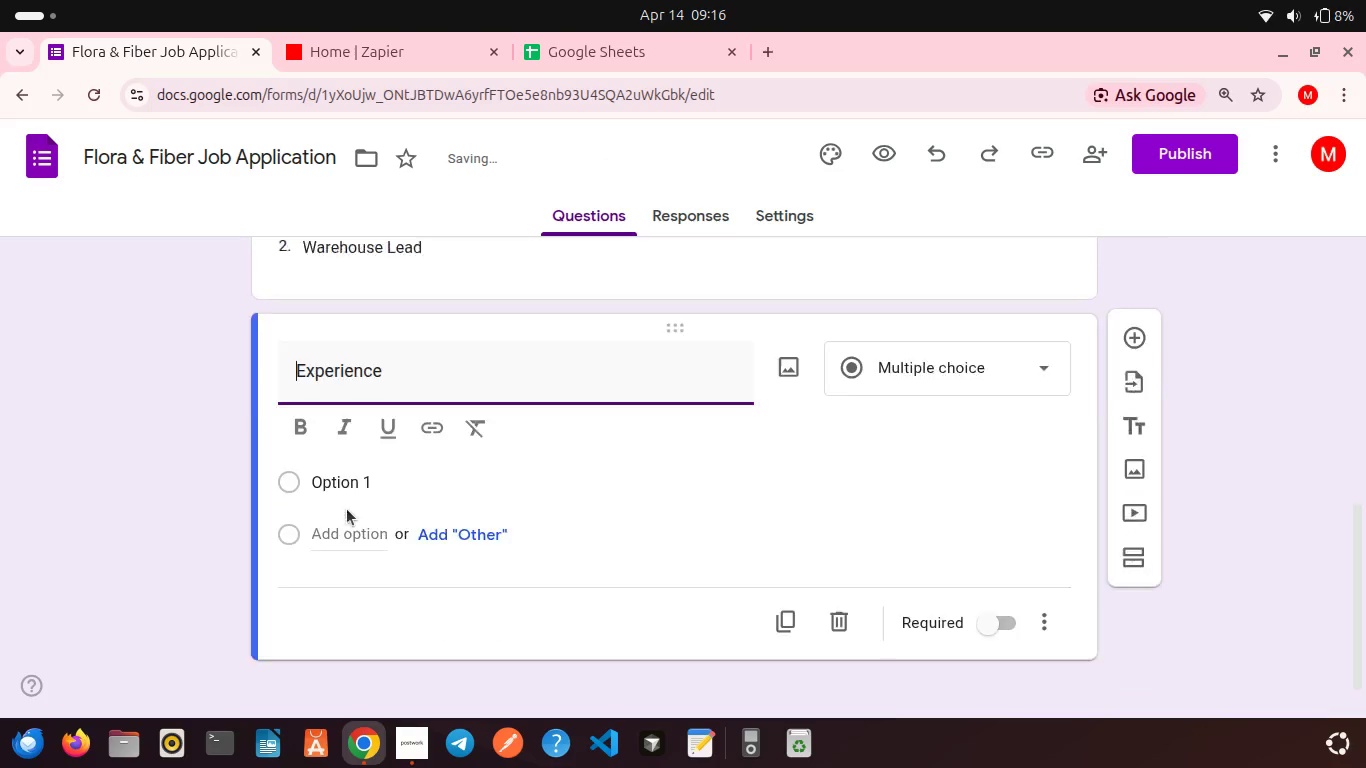 
scroll: coordinate [347, 509], scroll_direction: down, amount: 1.0
 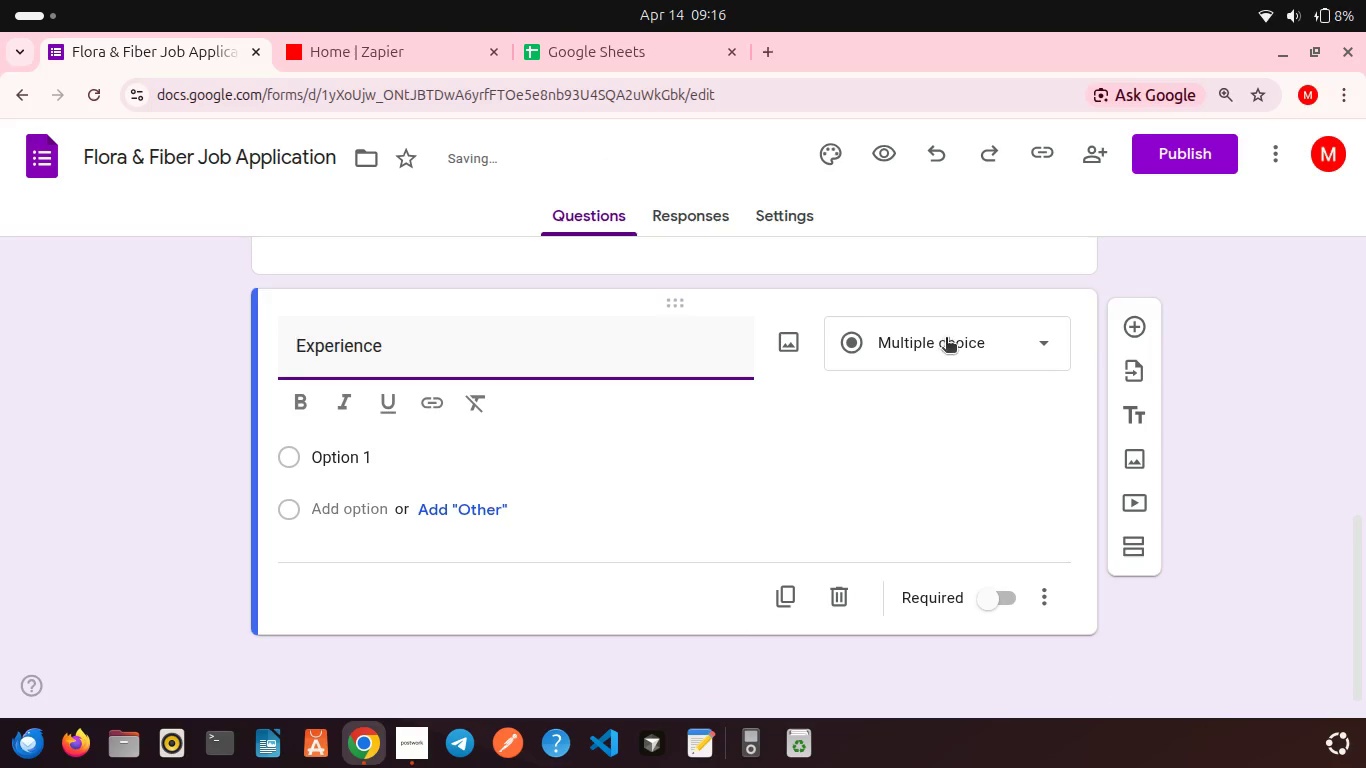 
left_click([946, 339])
 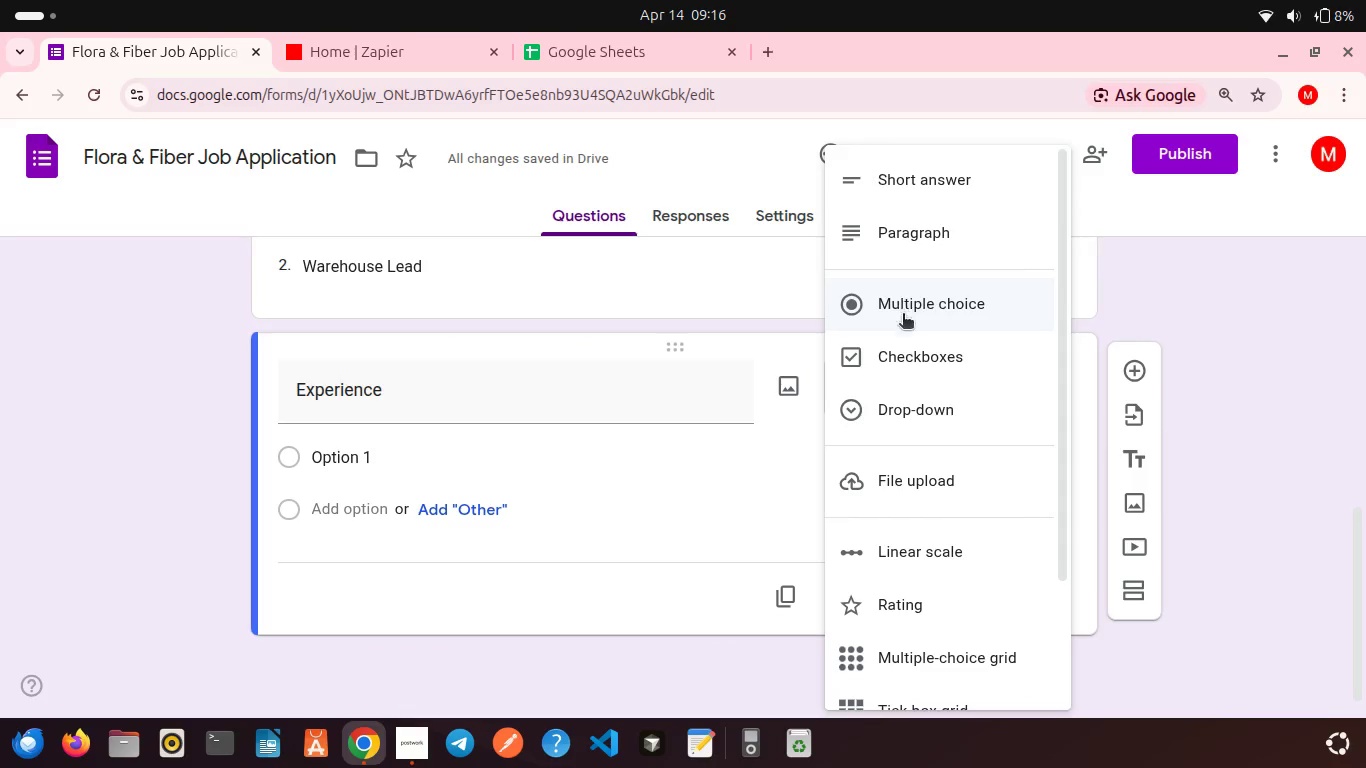 
left_click([913, 188])
 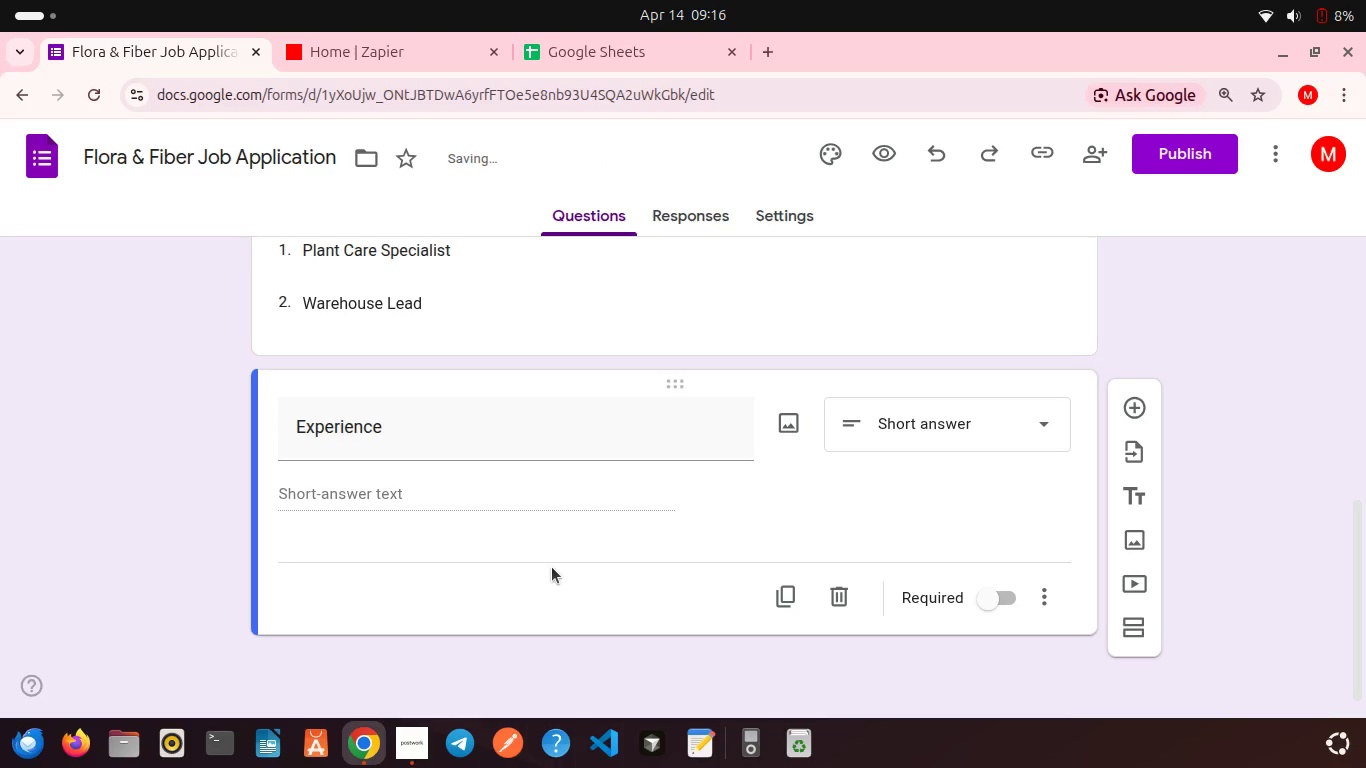 
scroll: coordinate [552, 567], scroll_direction: down, amount: 2.0
 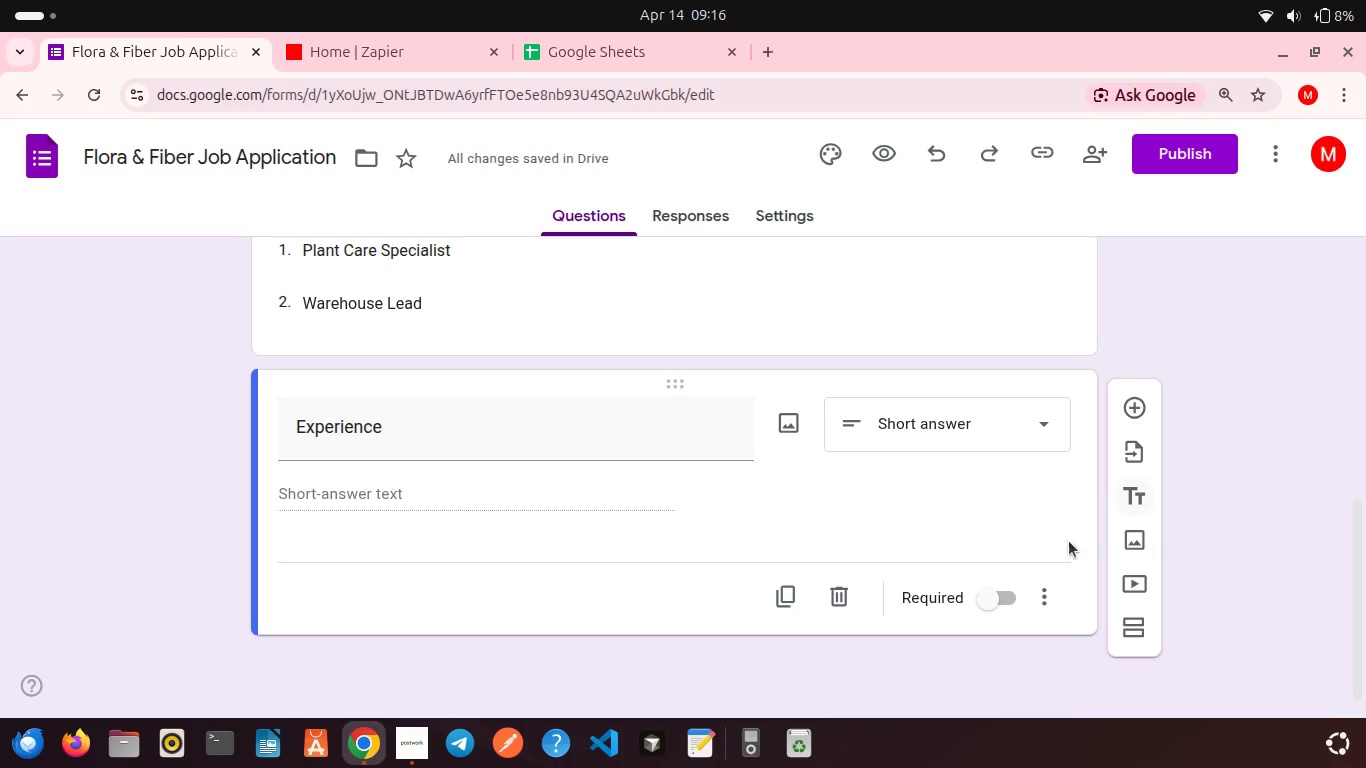 
left_click([1000, 599])
 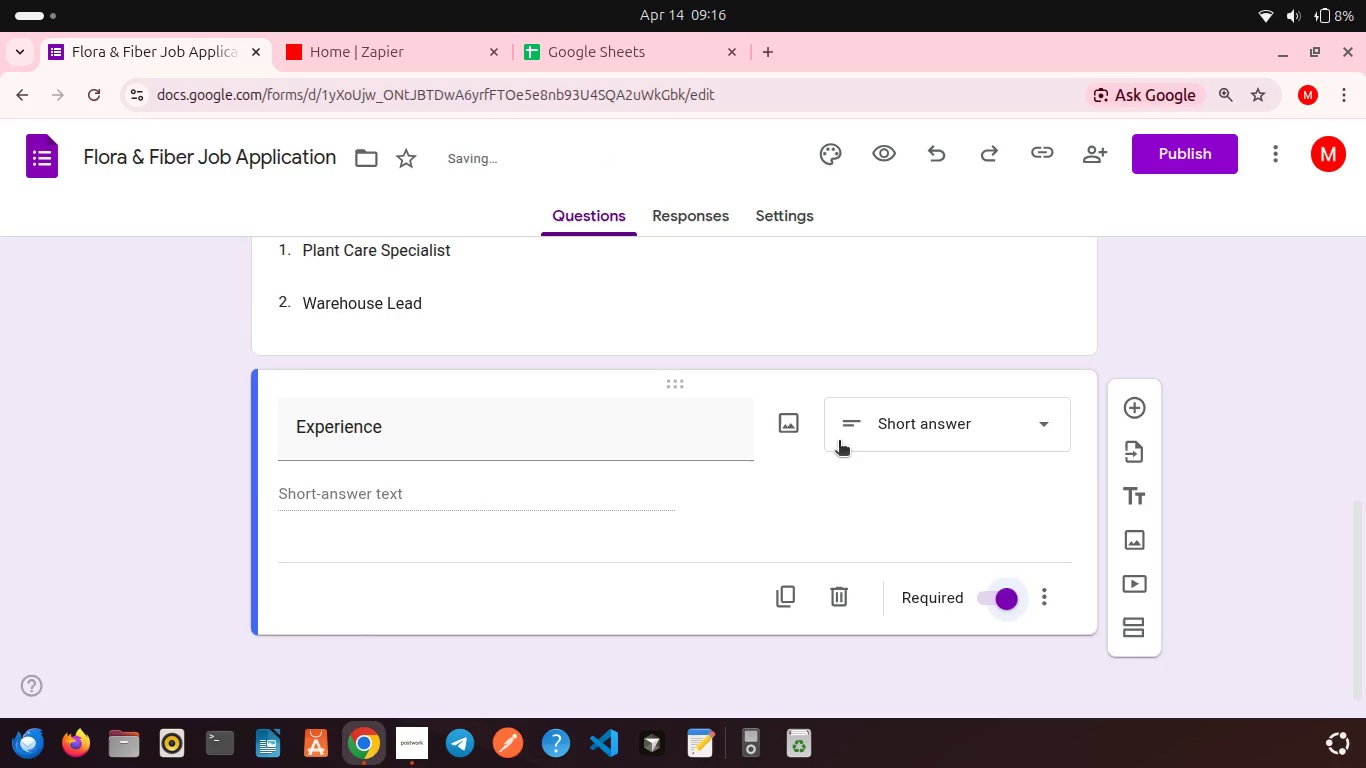 
scroll: coordinate [839, 442], scroll_direction: up, amount: 2.0
 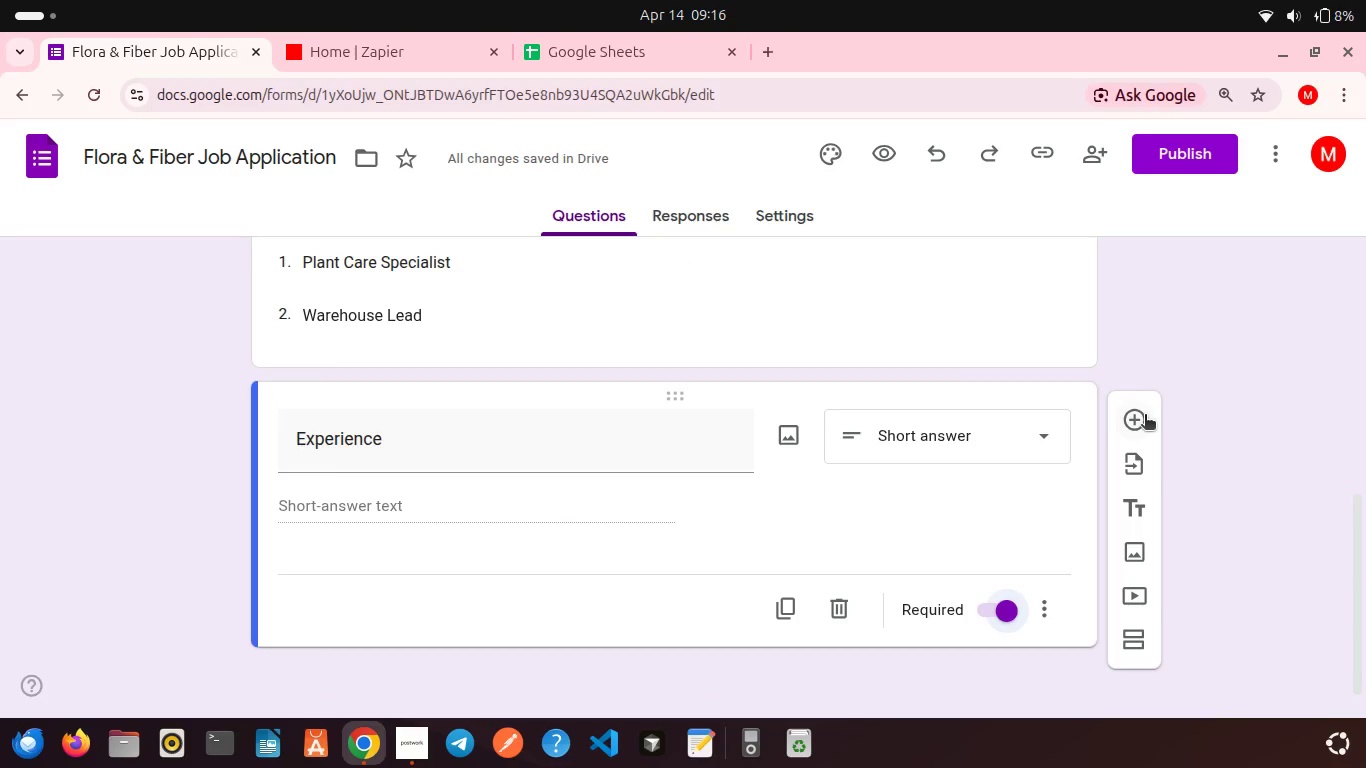 
left_click([1145, 416])
 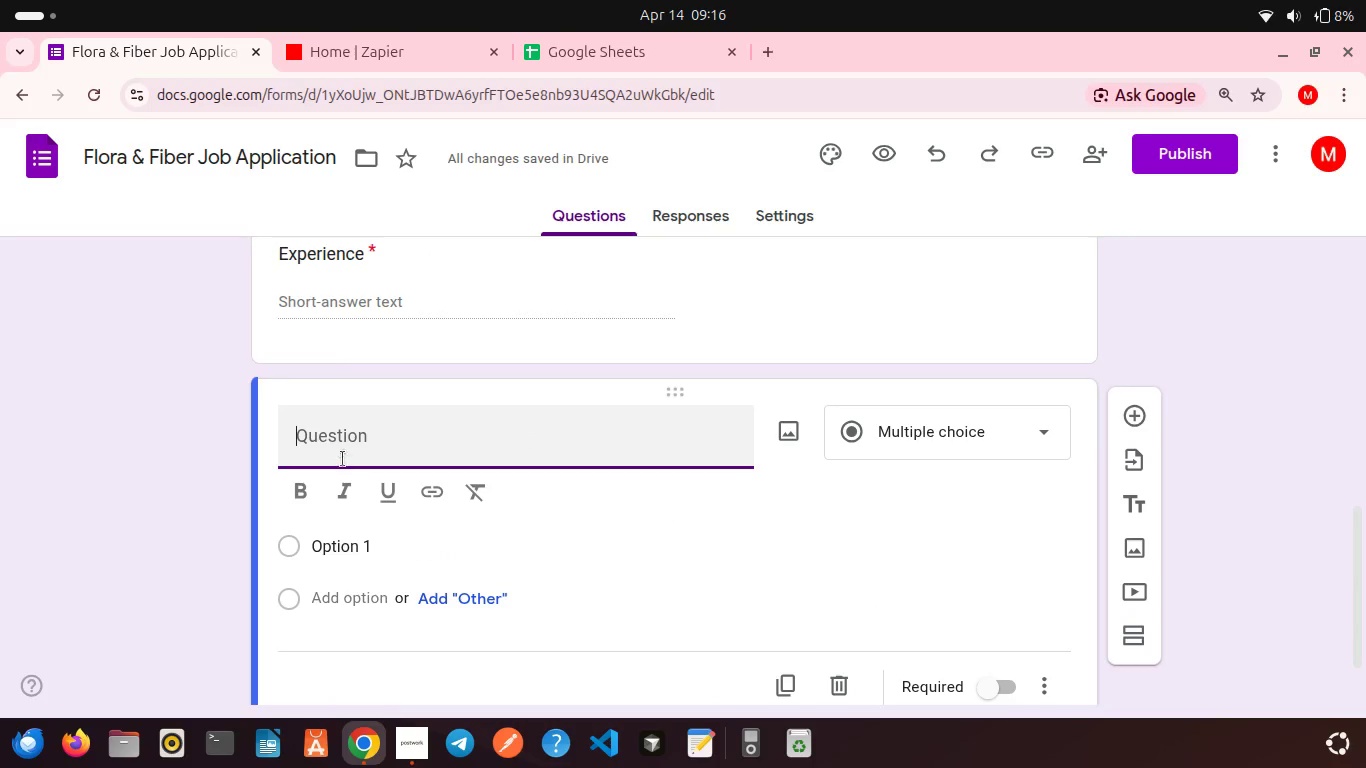 
wait(7.31)
 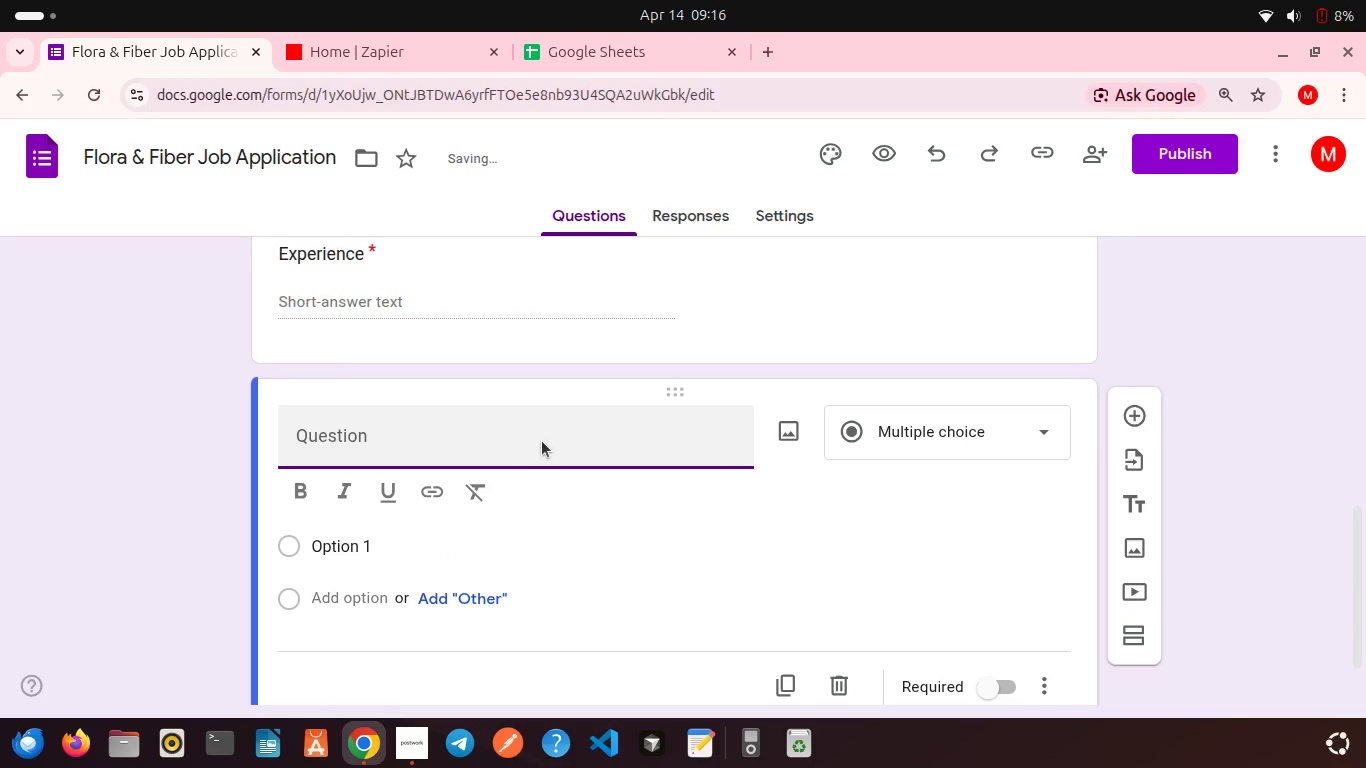 
double_click([335, 381])
 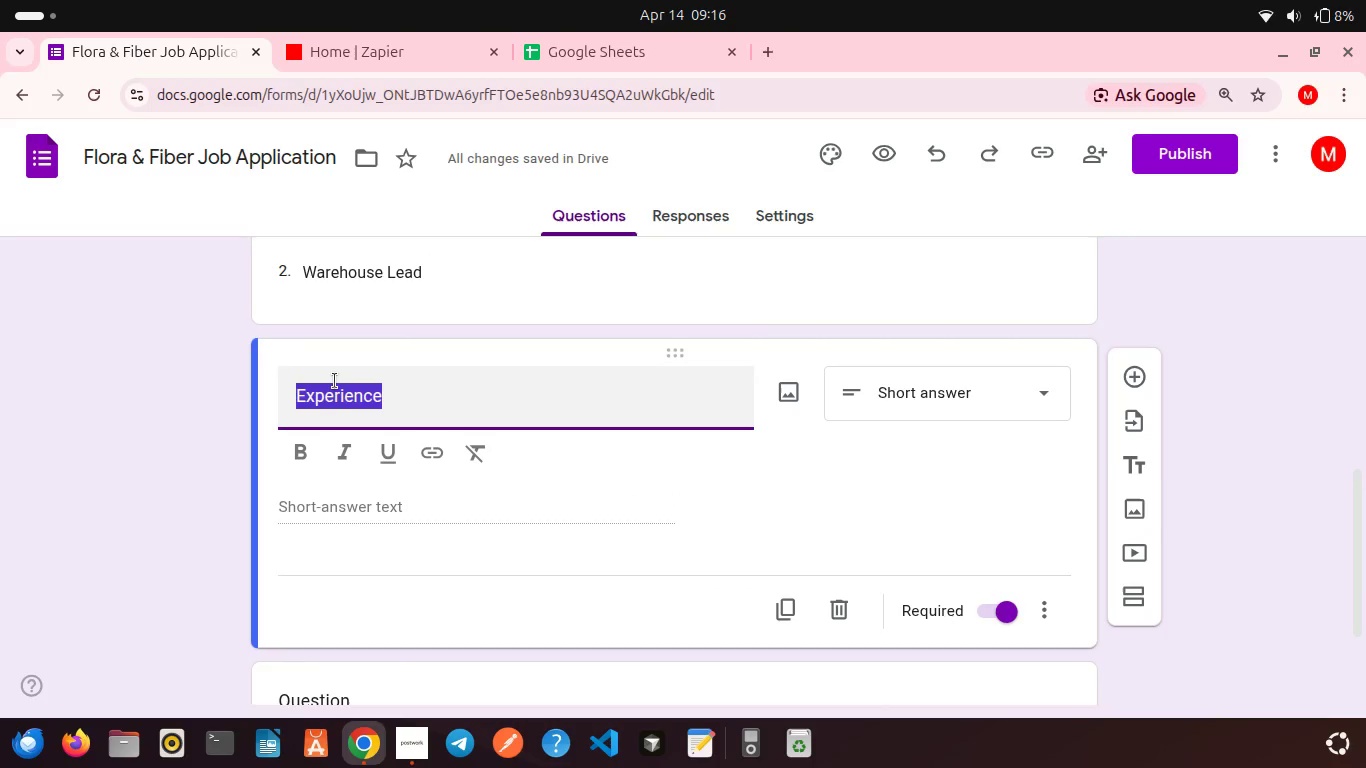 
type(Year )
key(Backspace)
type(s Of)
key(Backspace)
key(Backspace)
type(of Experience)
 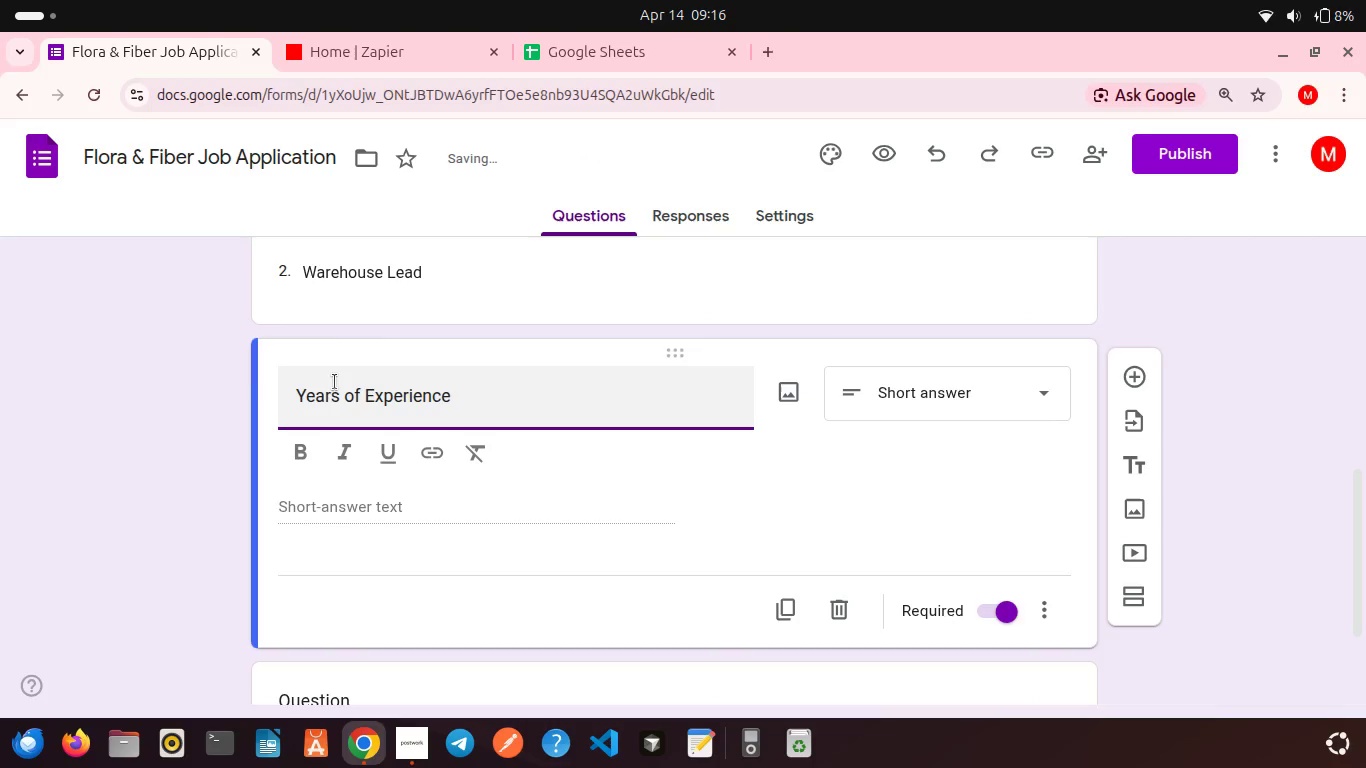 
left_click([252, 388])
 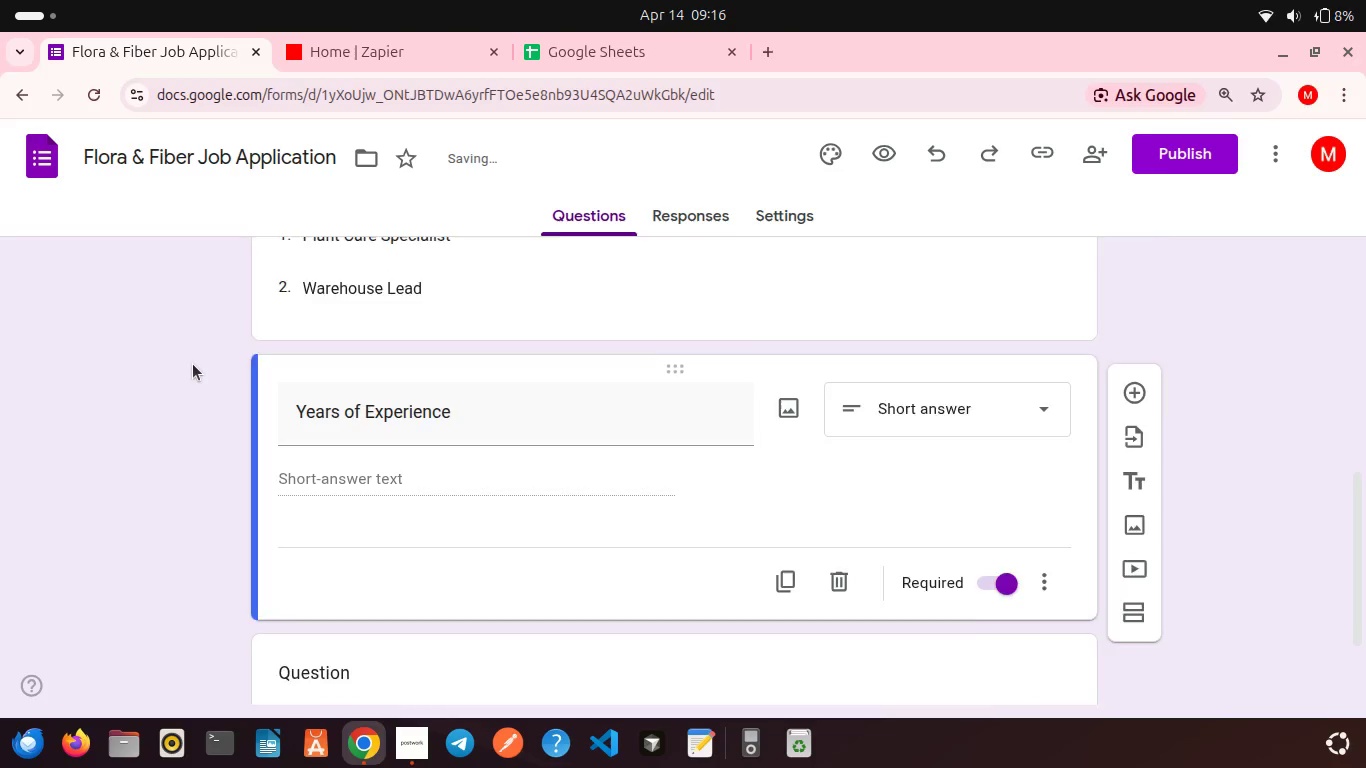 
scroll: coordinate [193, 364], scroll_direction: up, amount: 1.0
 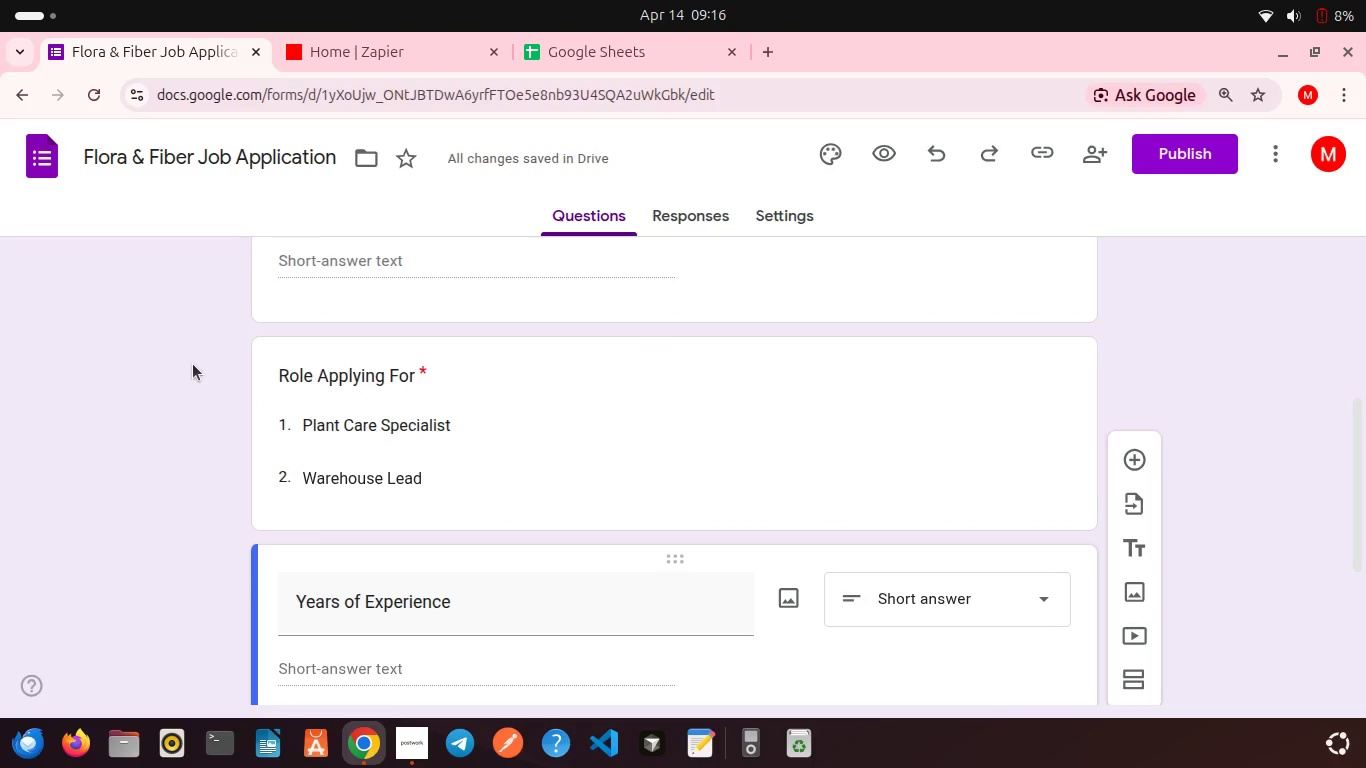 
wait(5.46)
 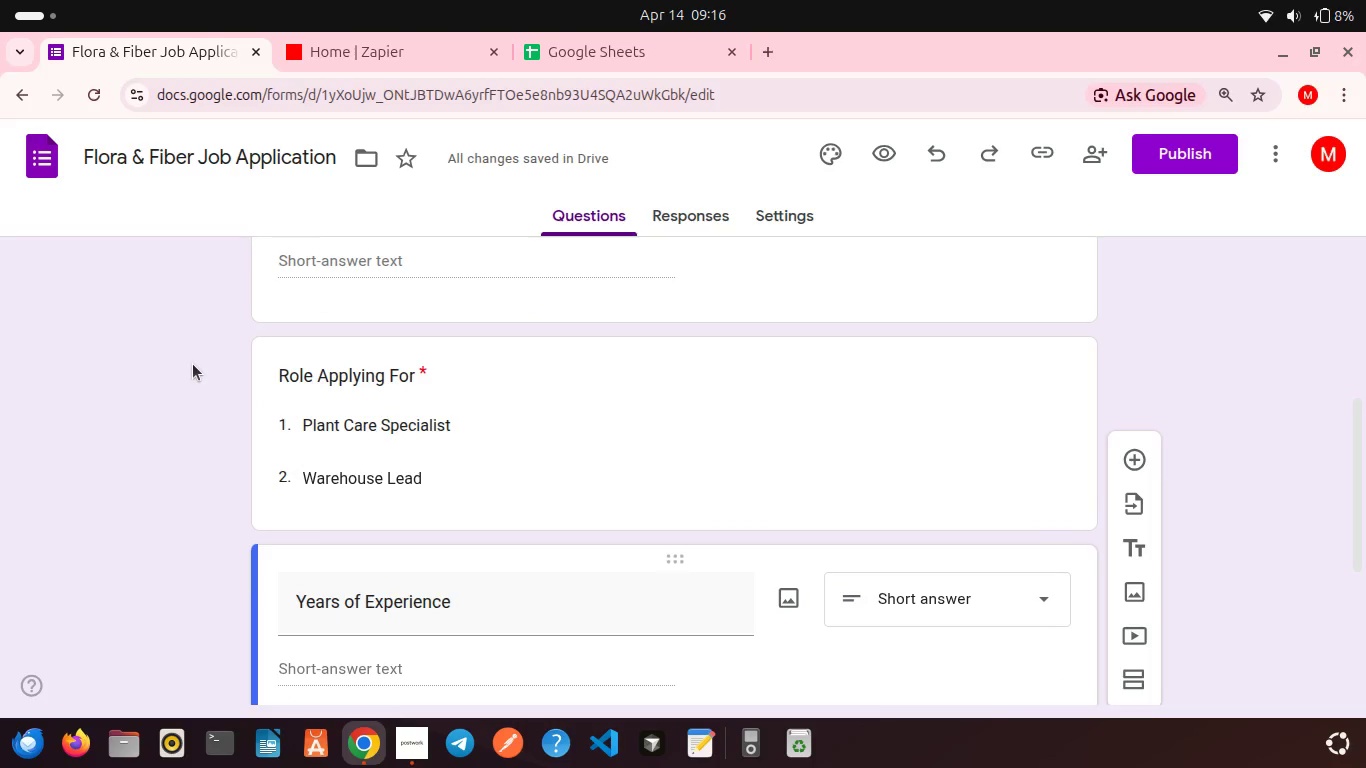 
scroll: coordinate [349, 357], scroll_direction: up, amount: 3.0
 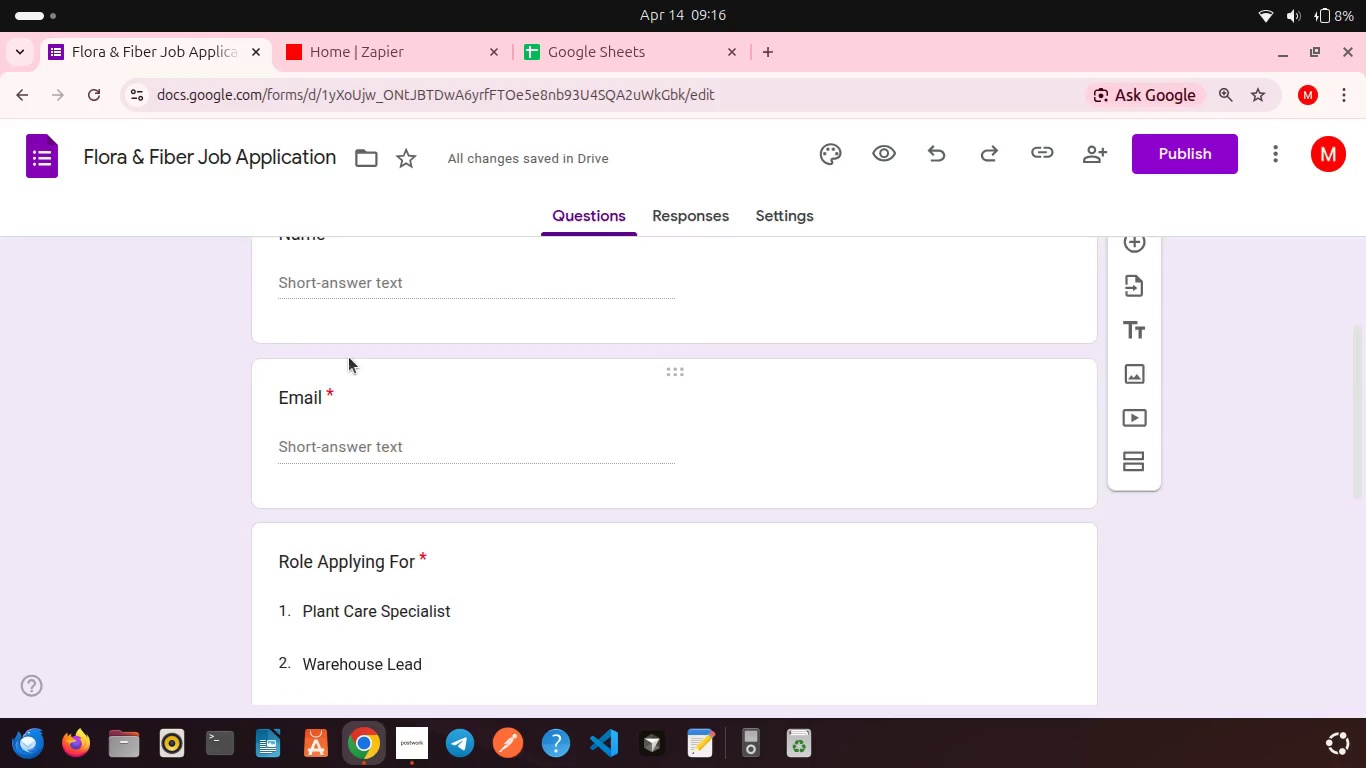 
scroll: coordinate [618, 560], scroll_direction: down, amount: 4.0
 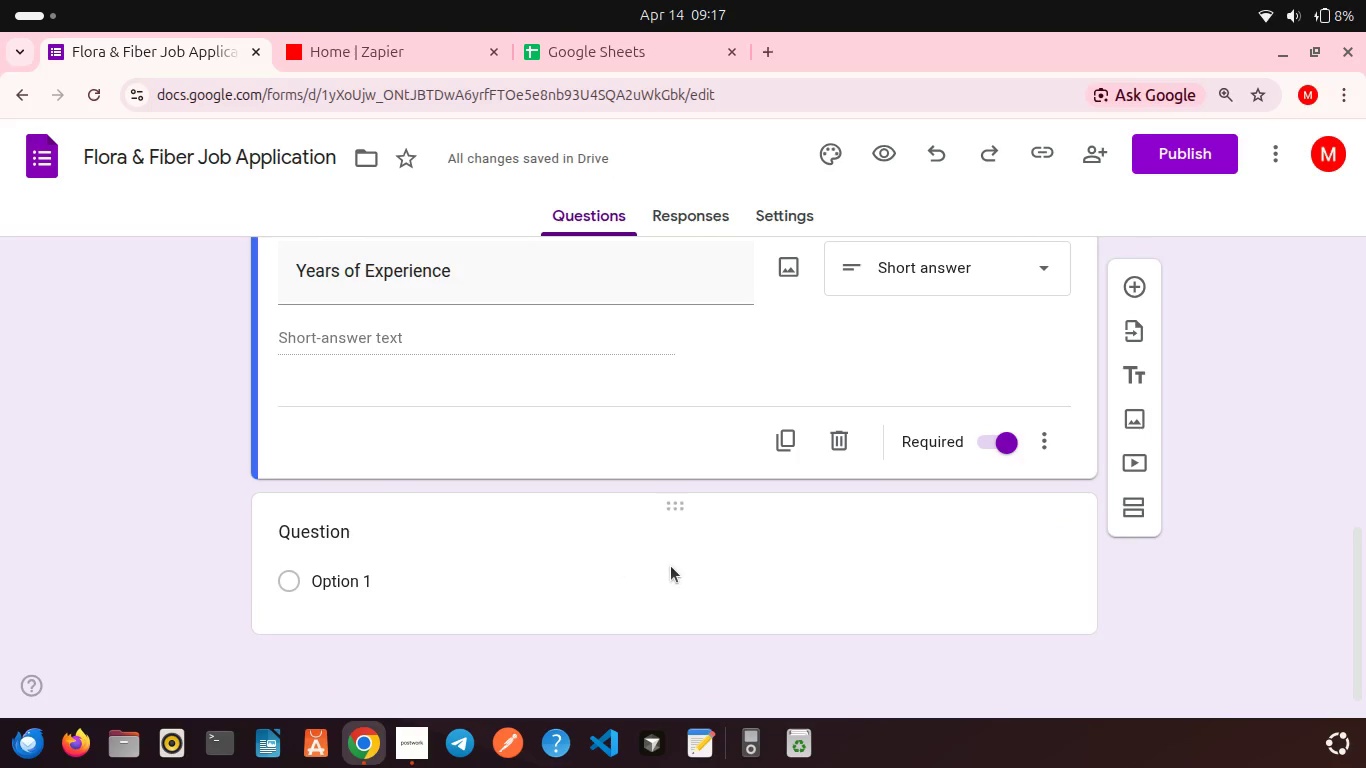 
left_click([737, 599])
 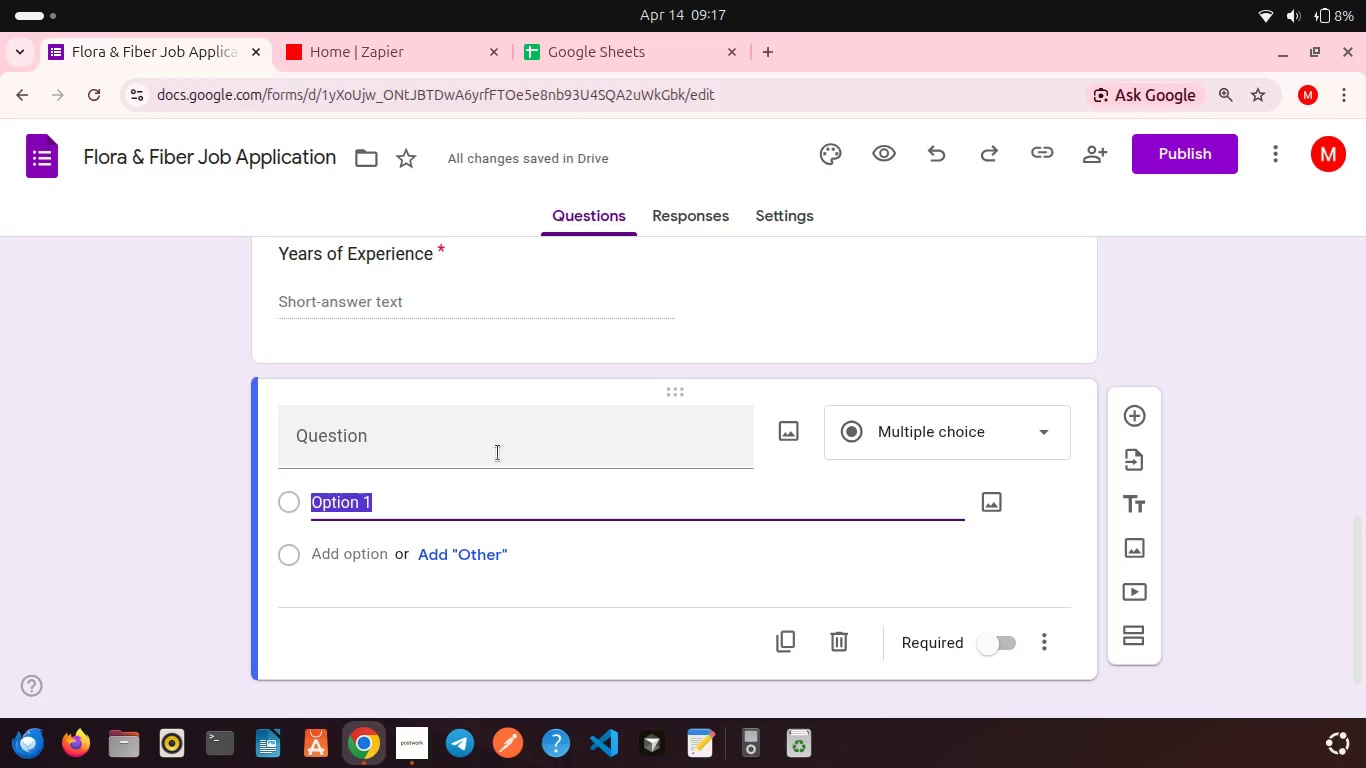 
left_click([465, 448])
 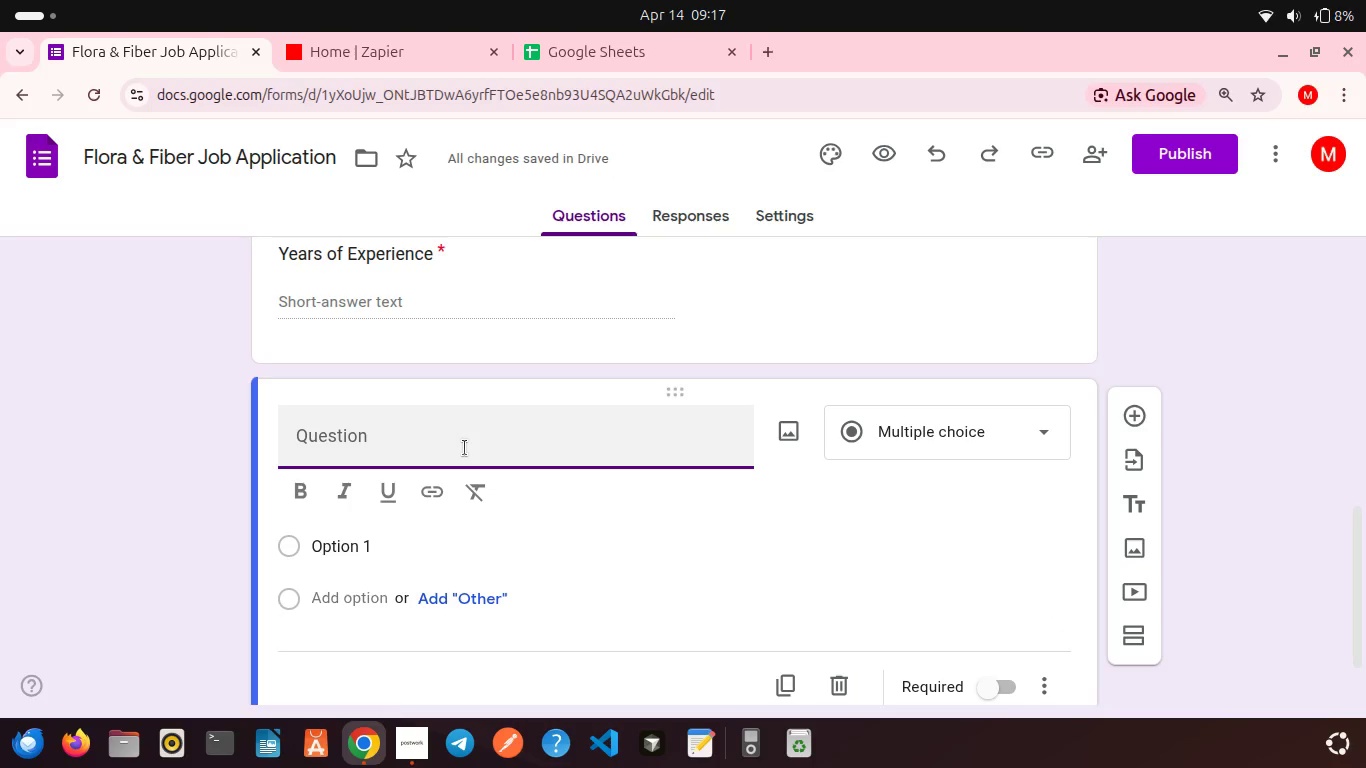 
type(Portfolio)
 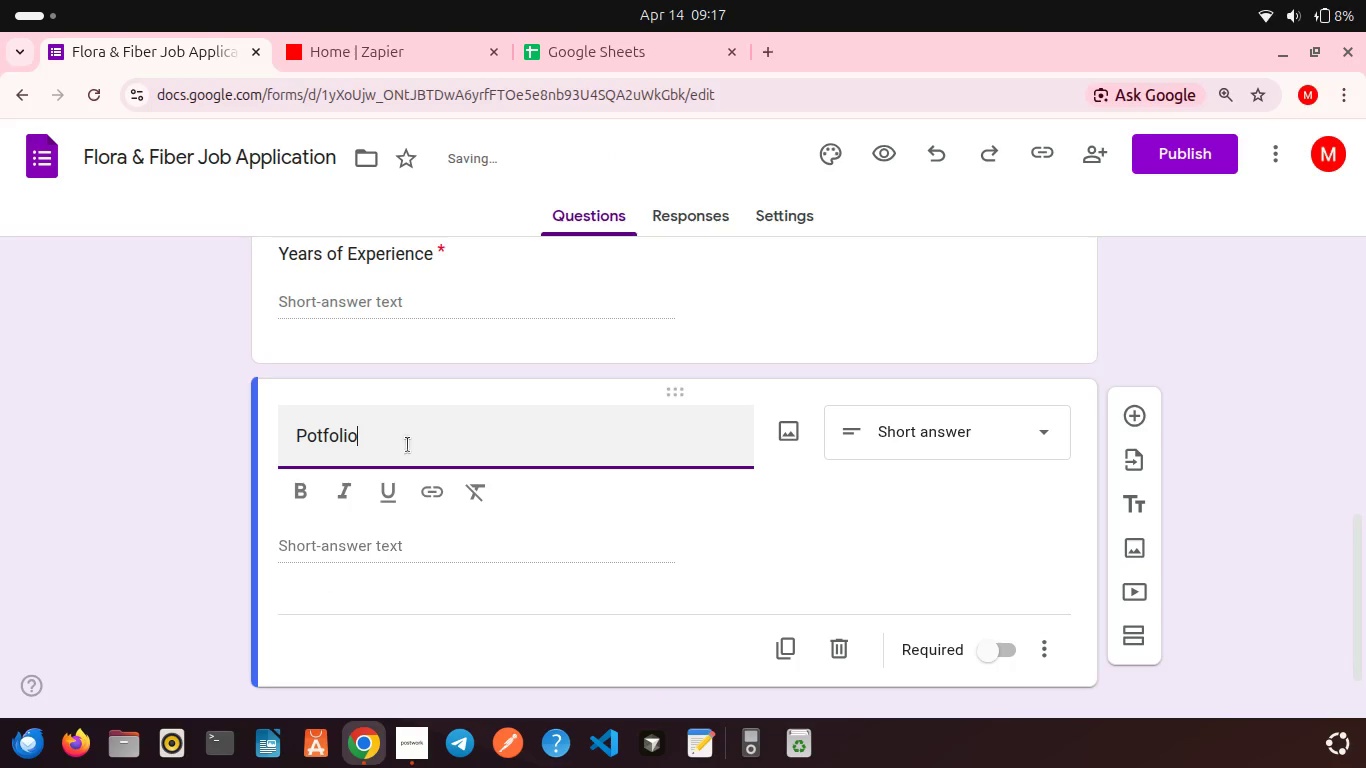 
left_click([310, 433])
 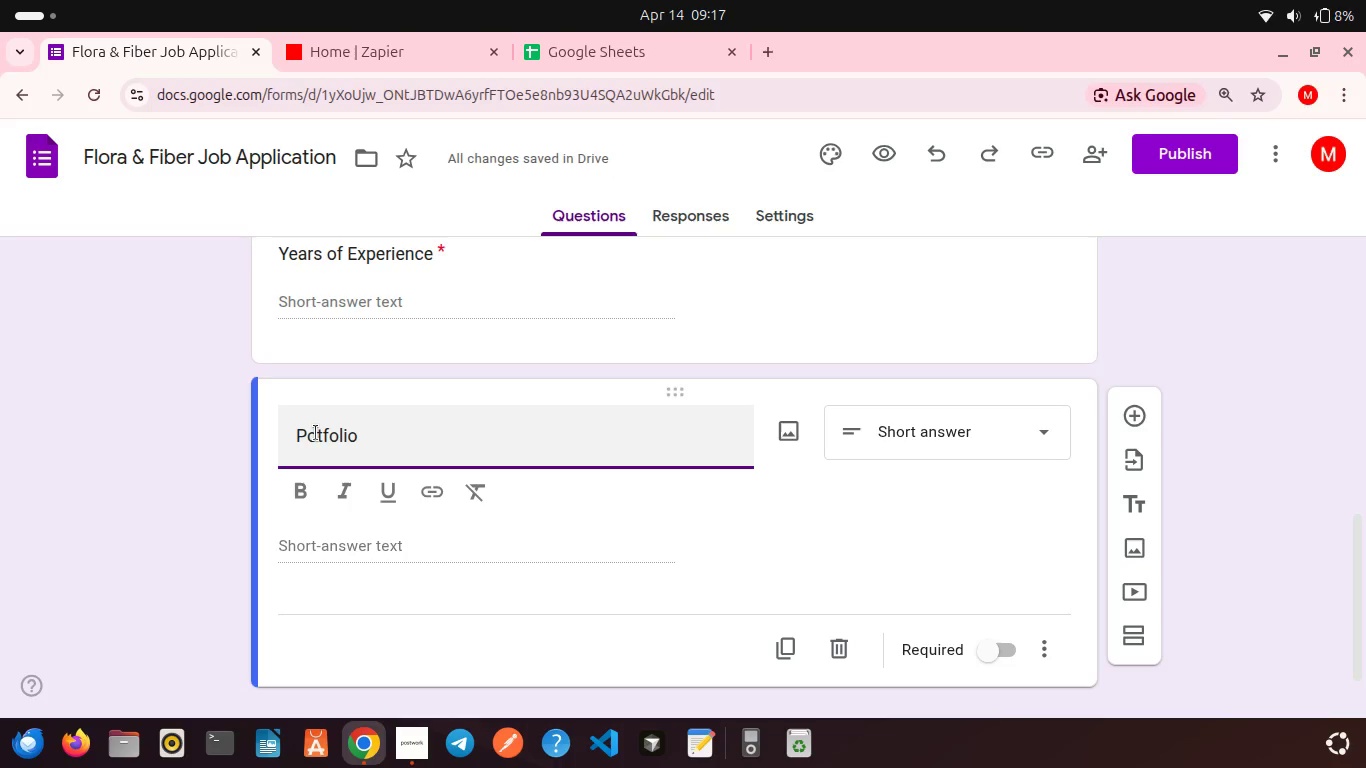 
left_click([316, 433])
 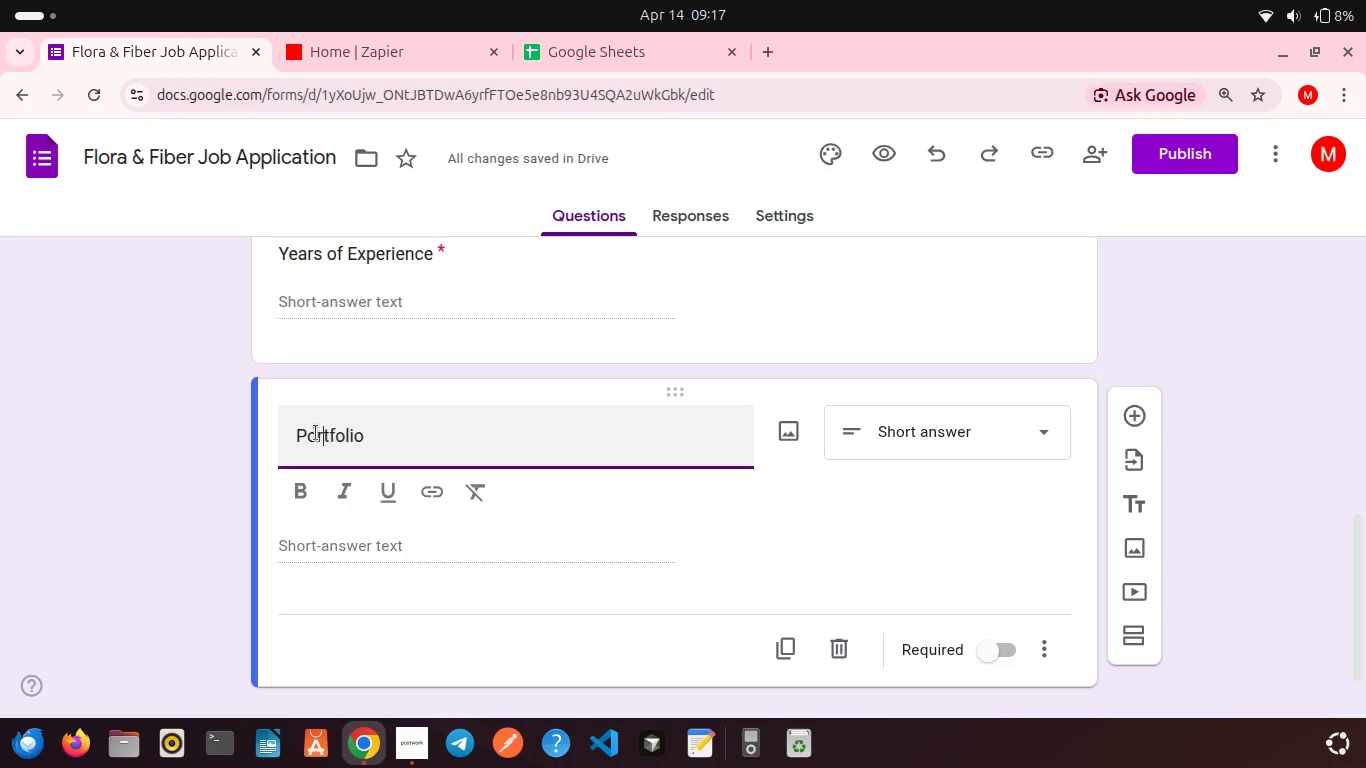 
key(R)
 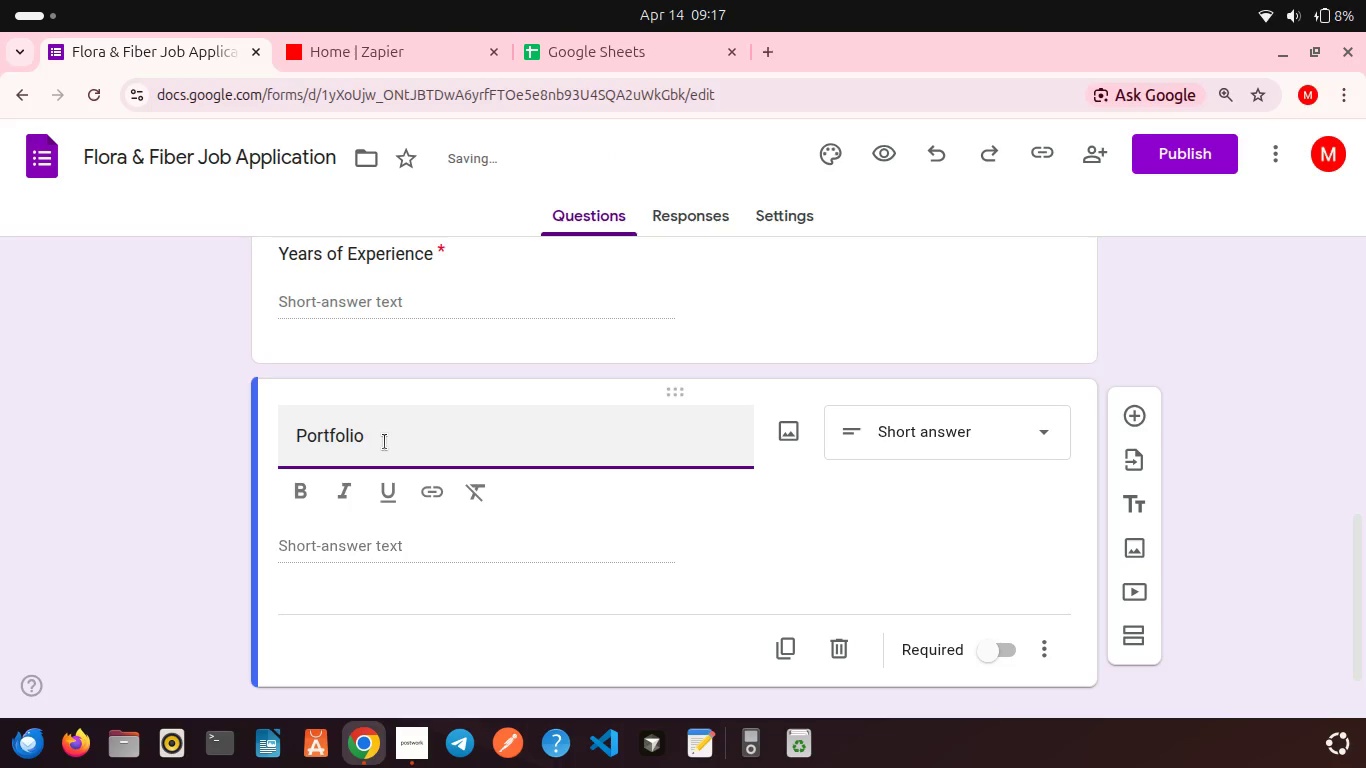 
left_click([385, 442])
 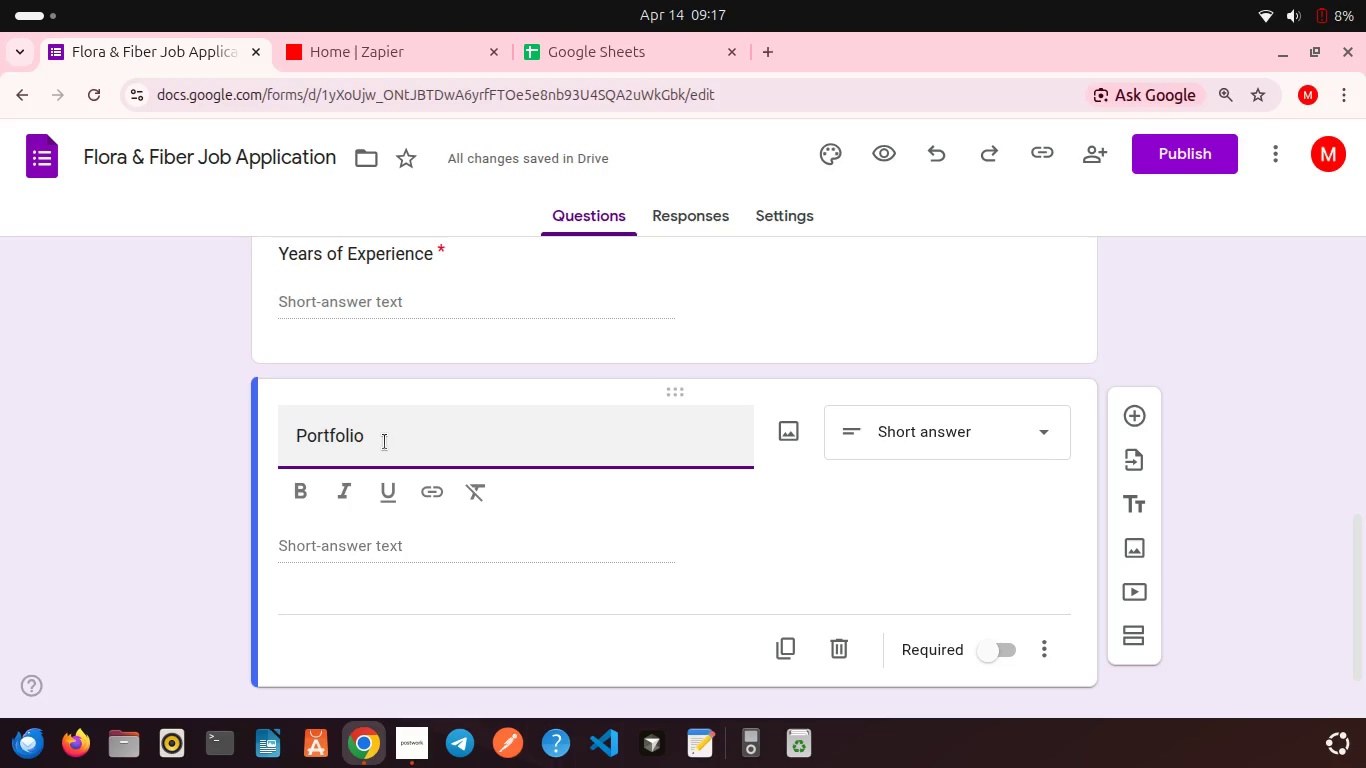 
type( / LinkedIn URL)
 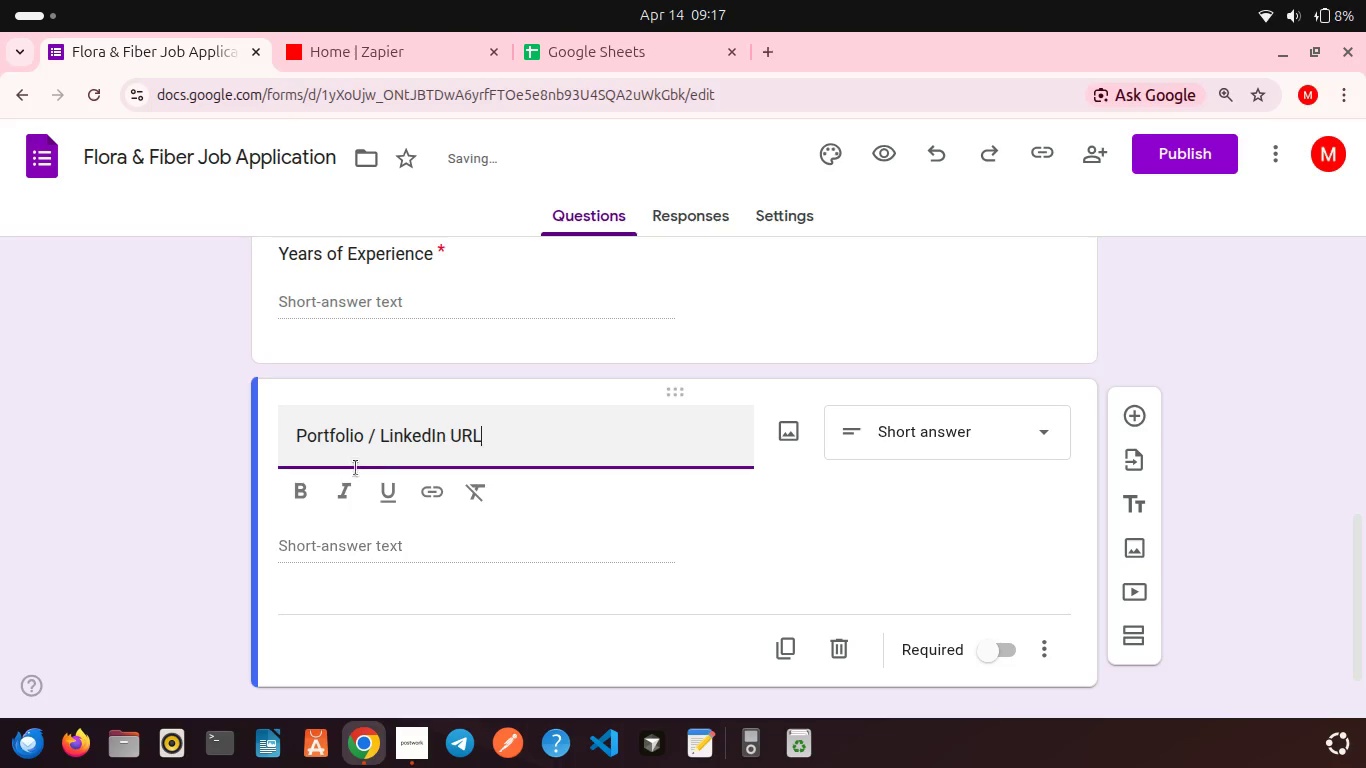 
left_click([218, 472])
 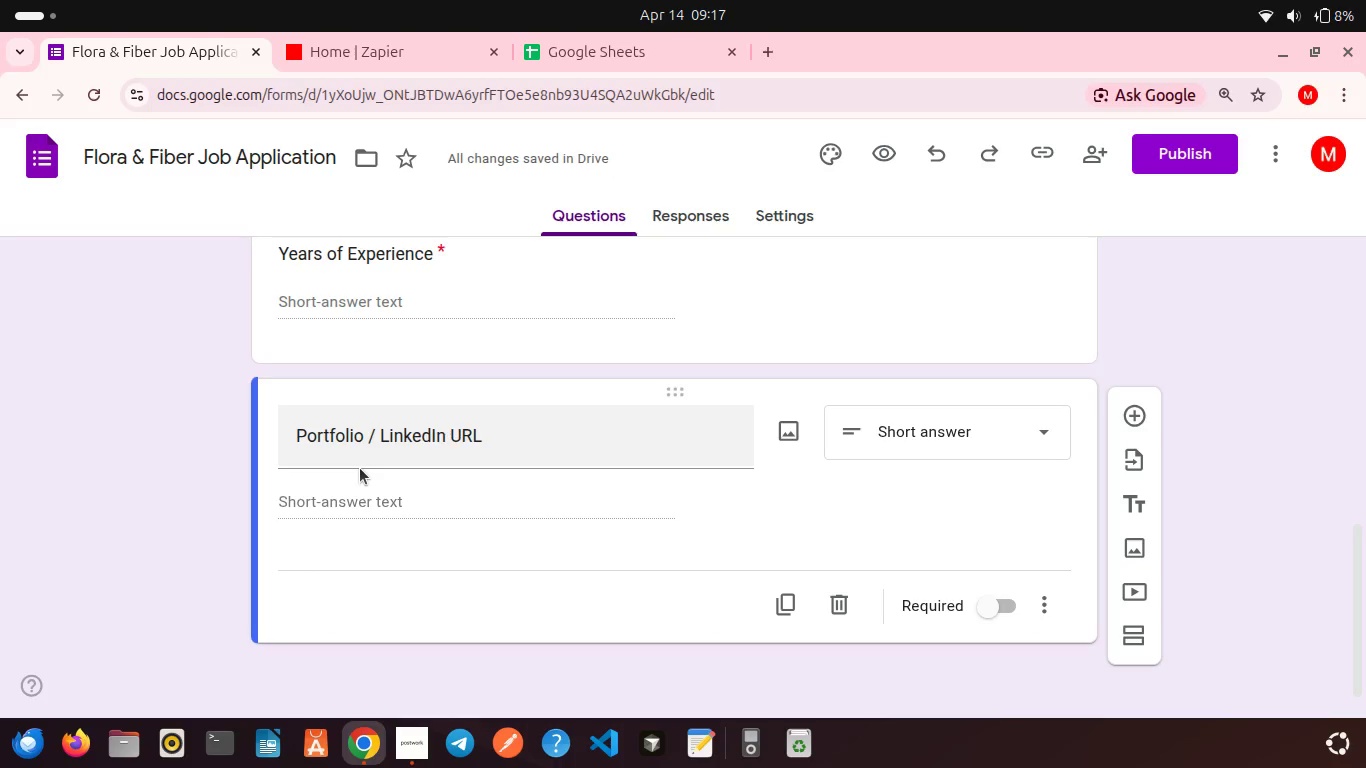 
wait(12.78)
 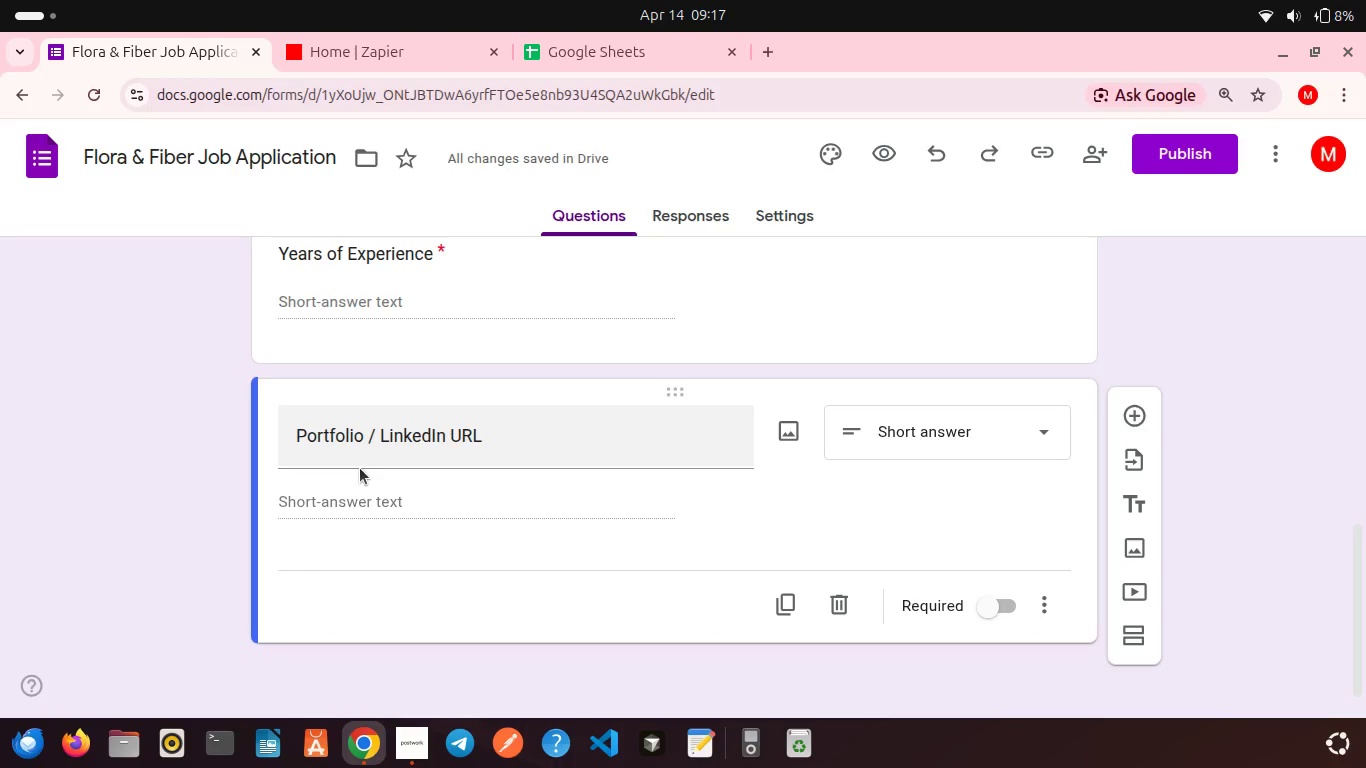 
scroll: coordinate [416, 465], scroll_direction: up, amount: 3.0
 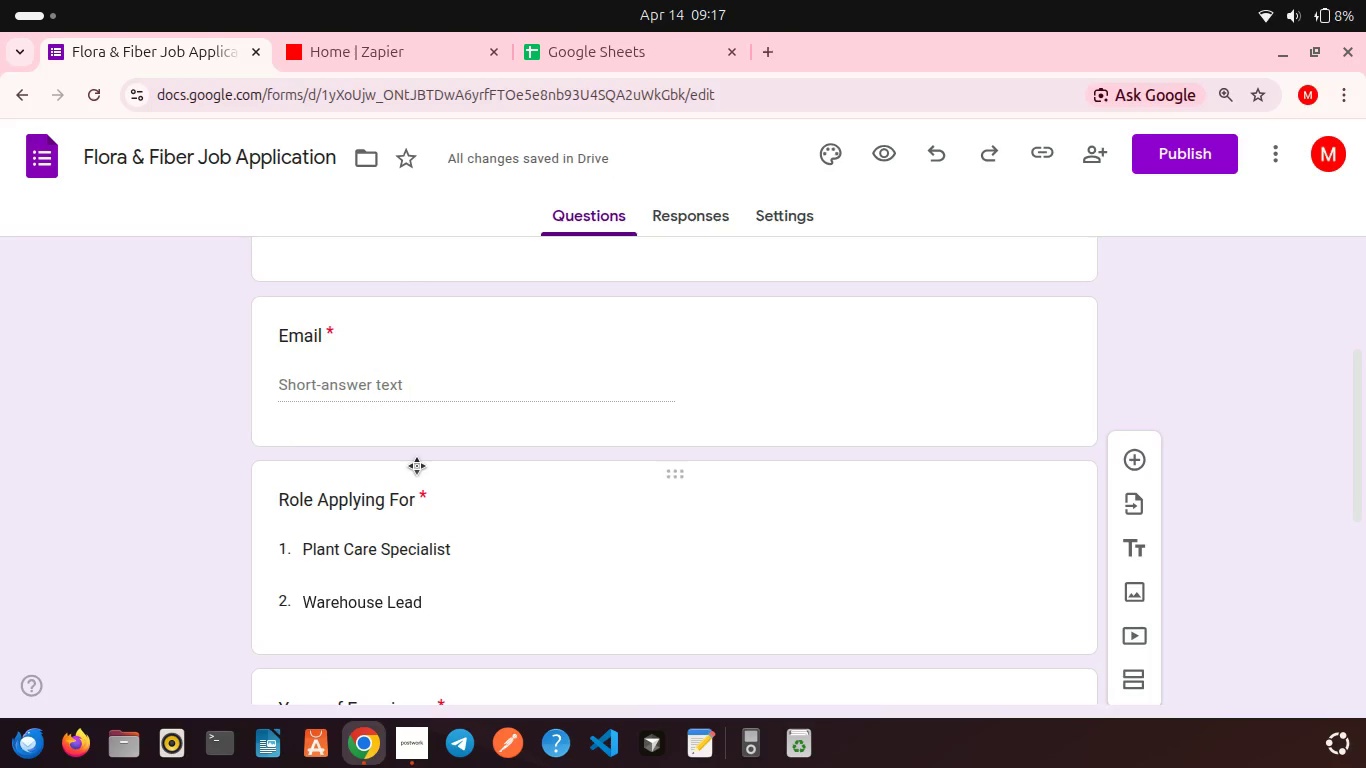 
wait(9.86)
 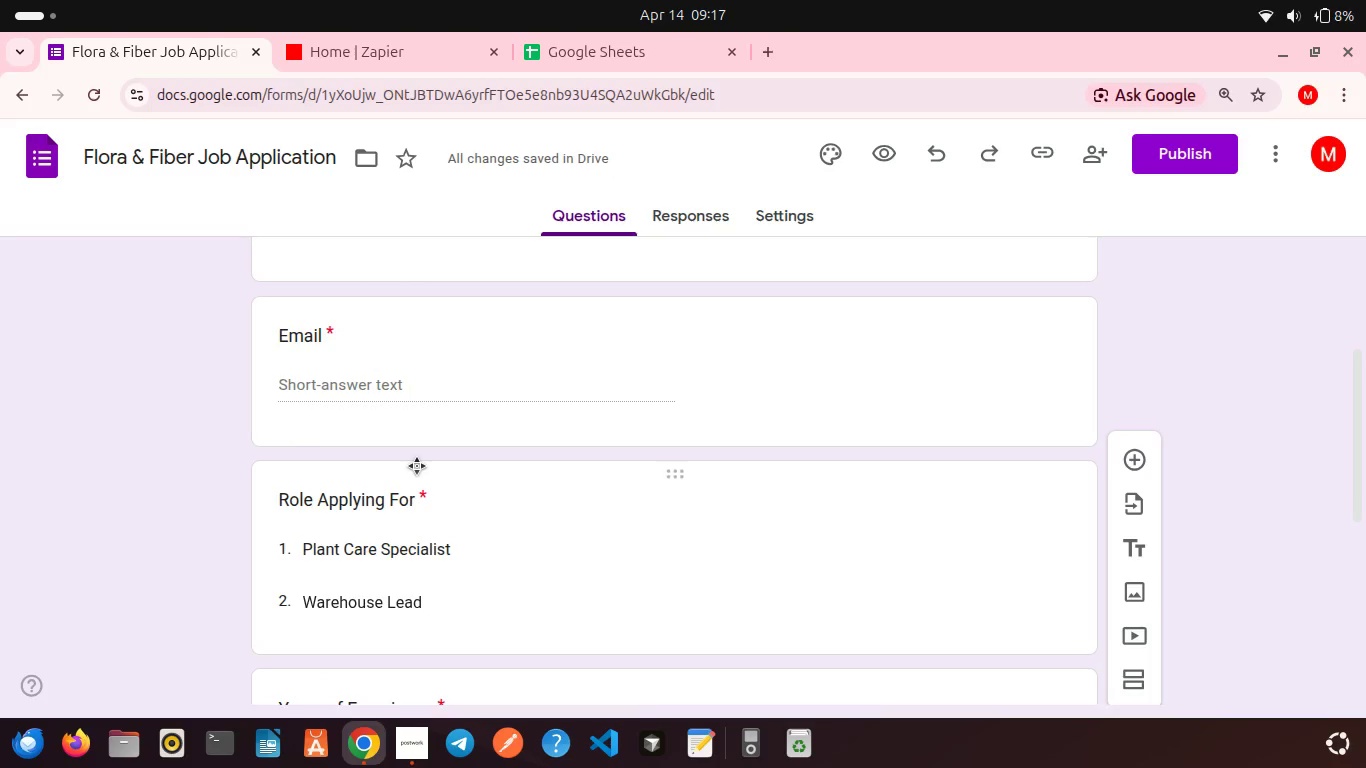 
scroll: coordinate [443, 483], scroll_direction: down, amount: 6.0
 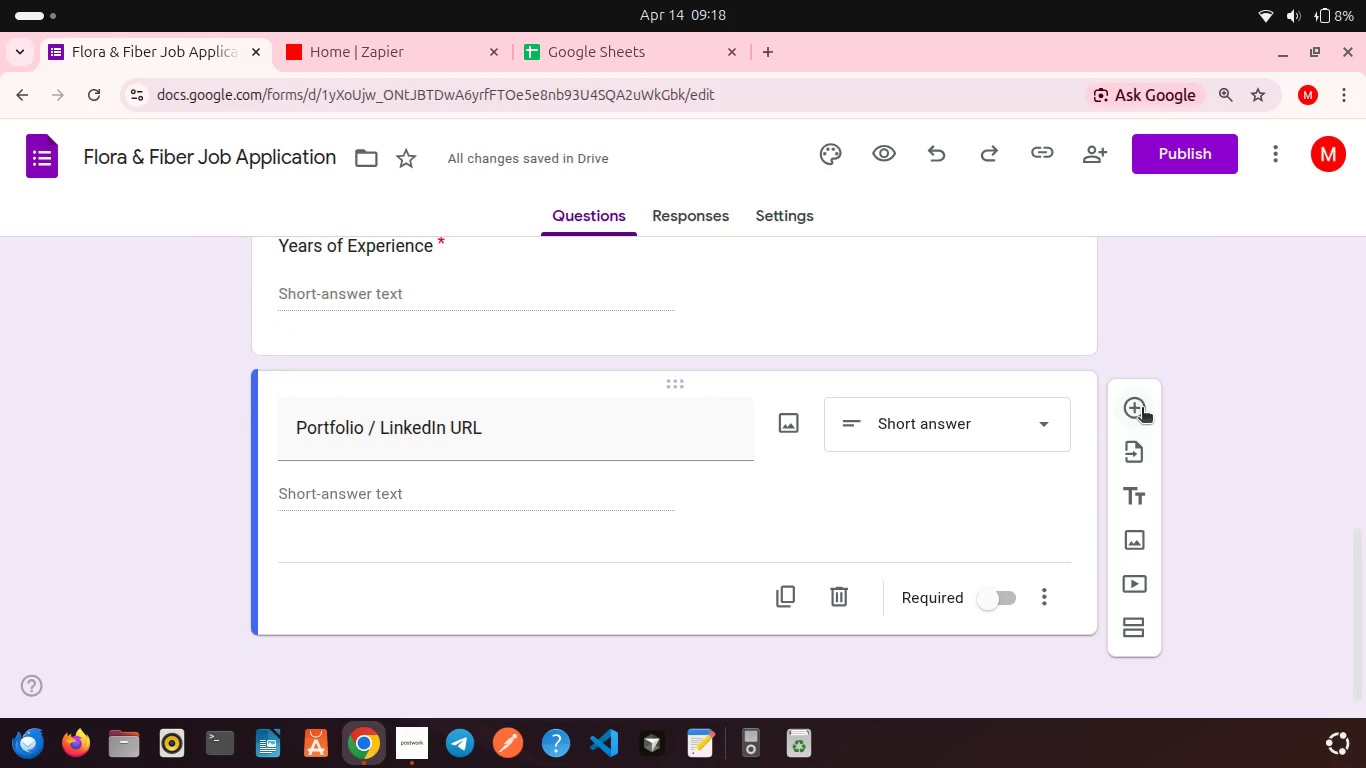 
left_click([1142, 409])
 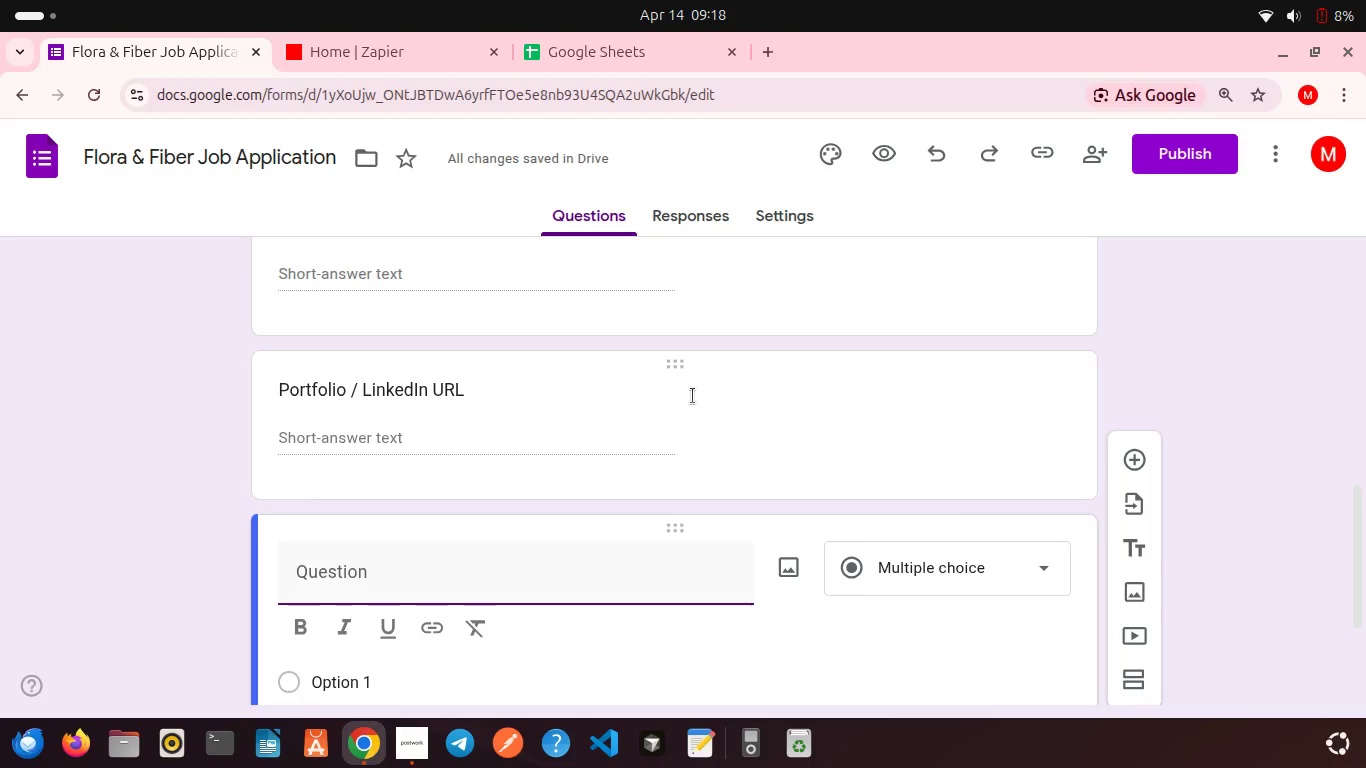 
wait(5.12)
 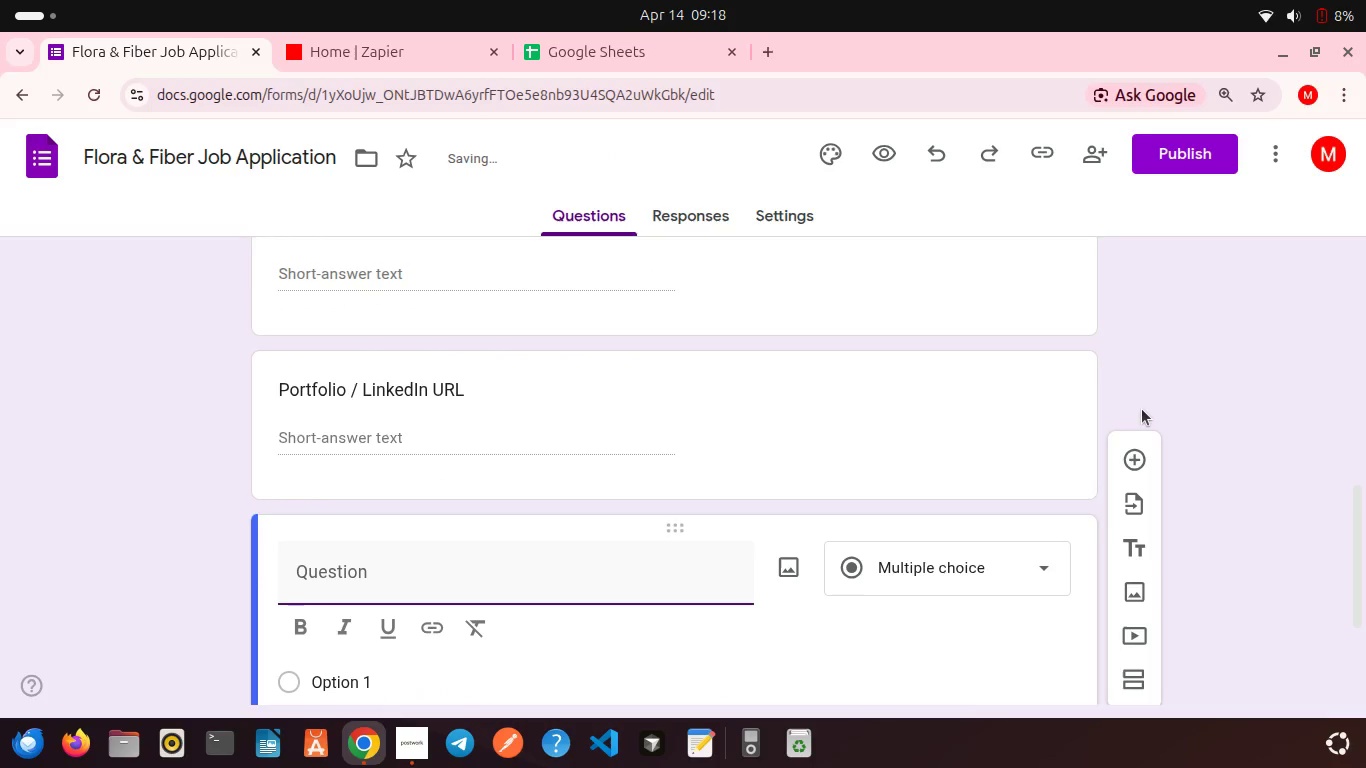 
scroll: coordinate [655, 391], scroll_direction: down, amount: 7.0
 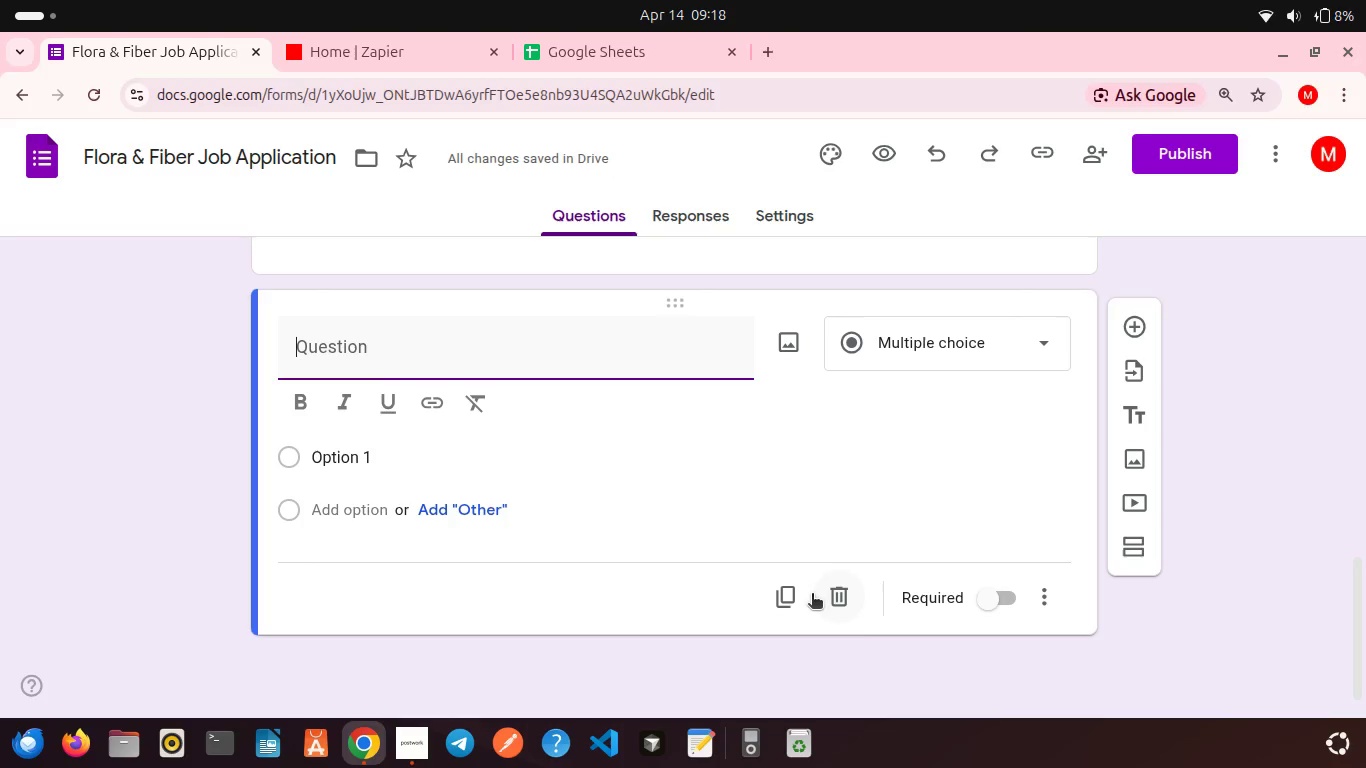 
left_click([846, 594])
 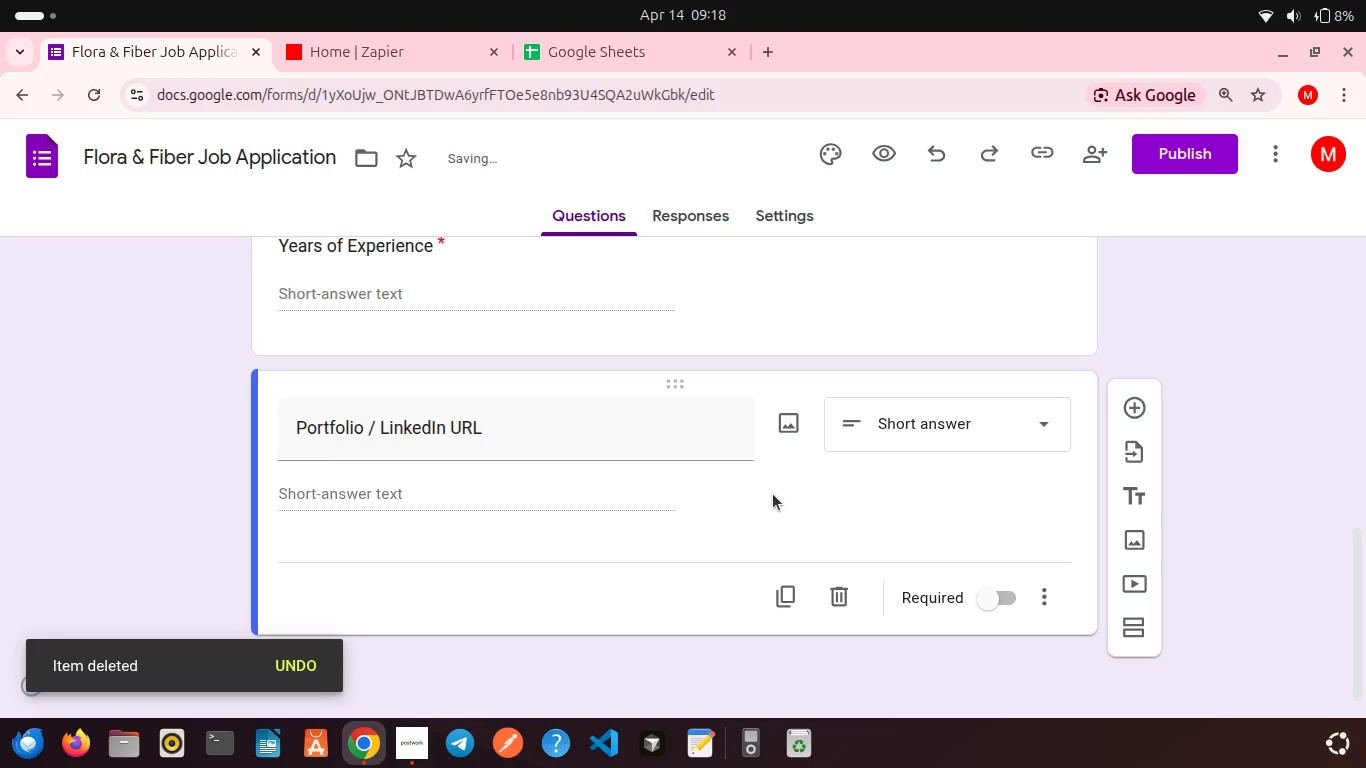 
scroll: coordinate [773, 494], scroll_direction: up, amount: 6.0
 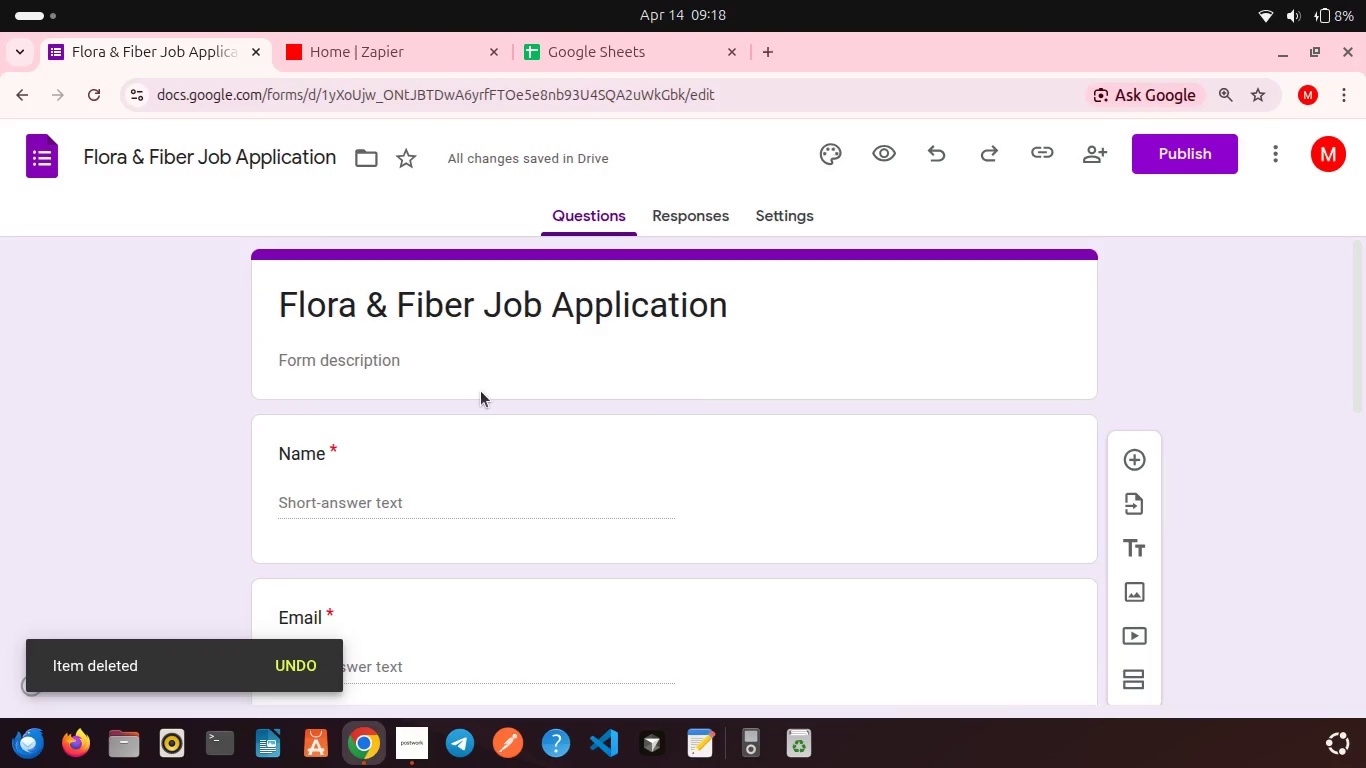 
left_click([360, 369])
 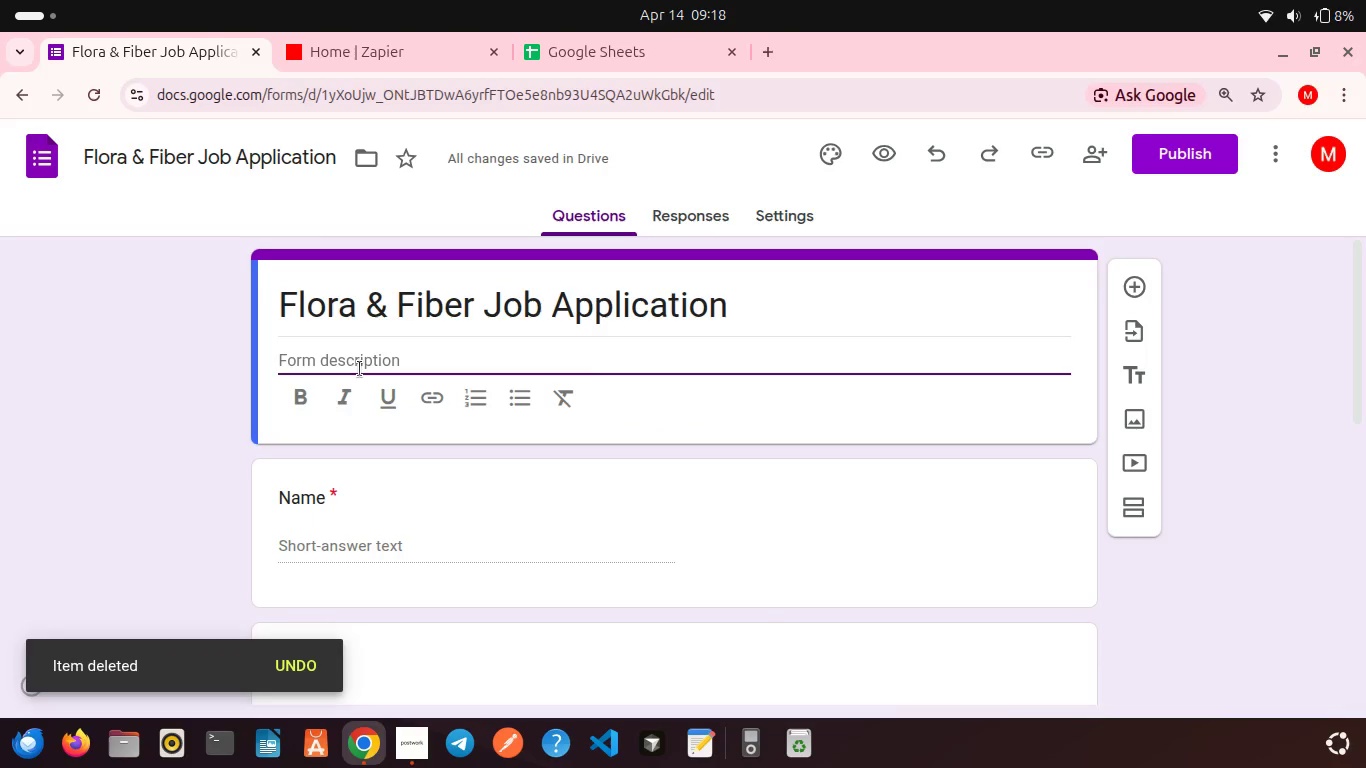 
type(Apply for role at Flora & Fiber - )
key(Backspace)
key(Backspace)
type(please complete all fields and include your Portfolio or LinkedIn link.)
 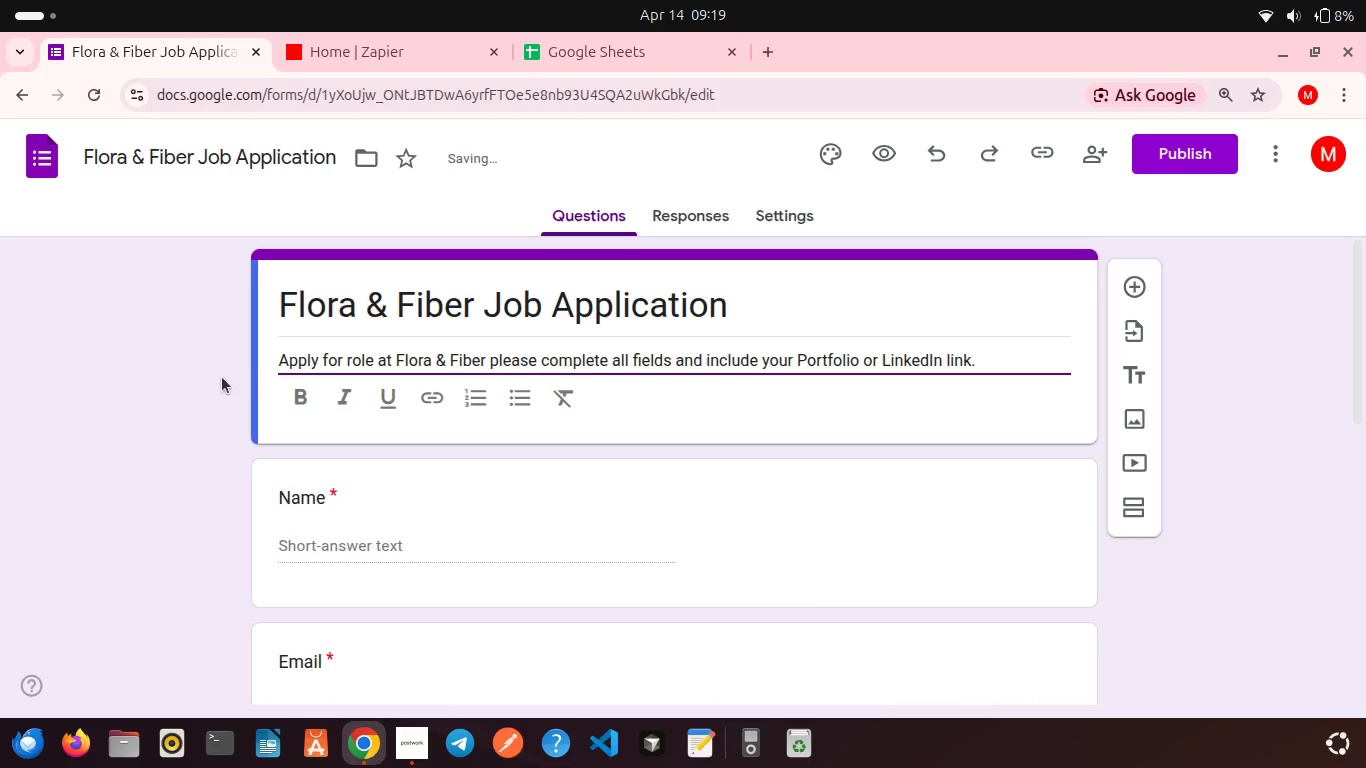 
left_click([196, 406])
 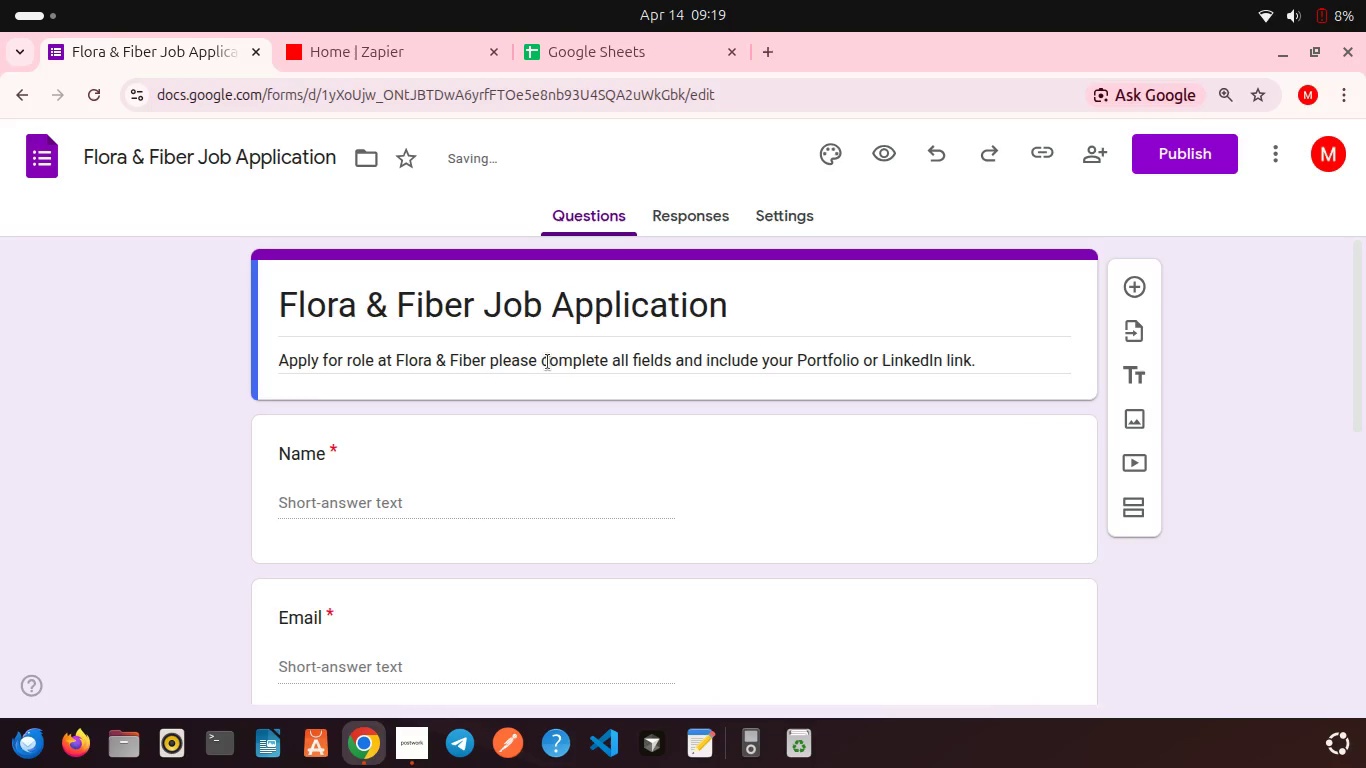 
left_click([544, 362])
 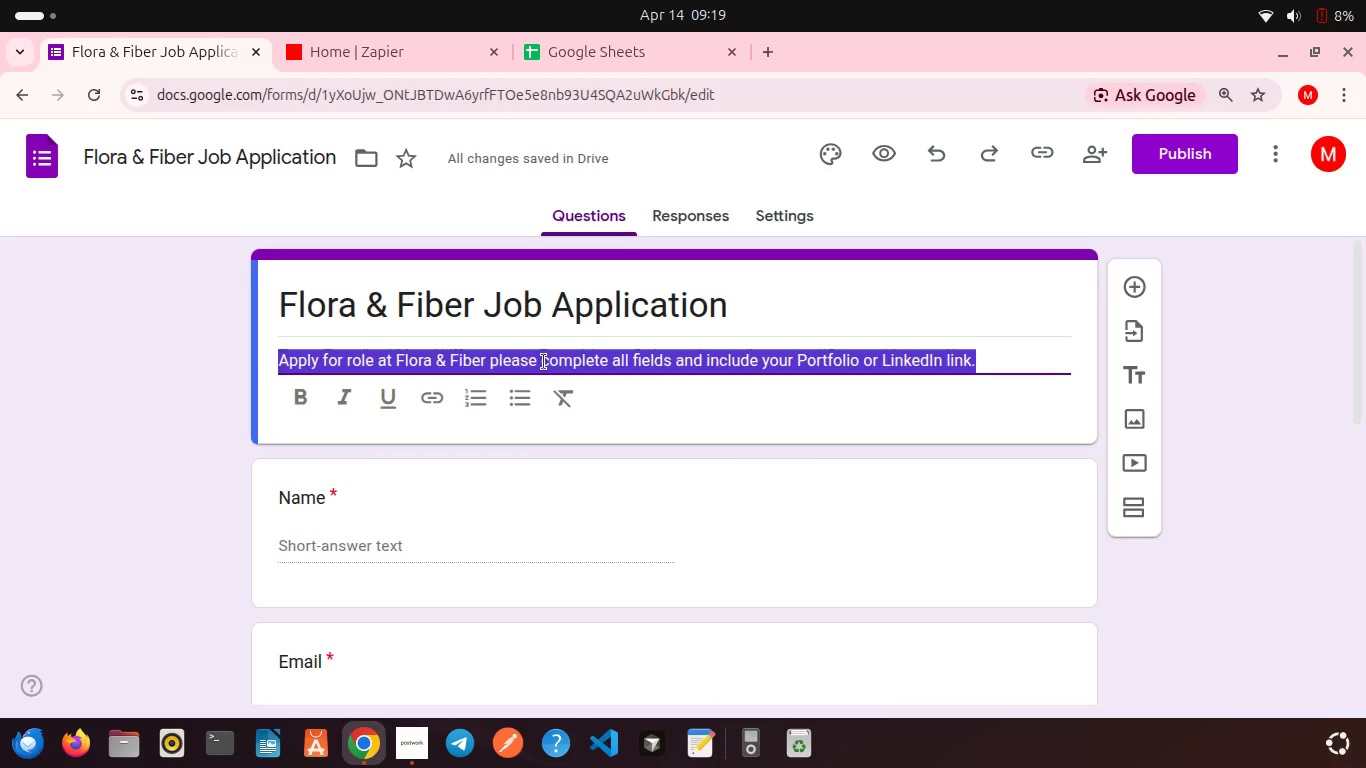 
left_click([544, 362])
 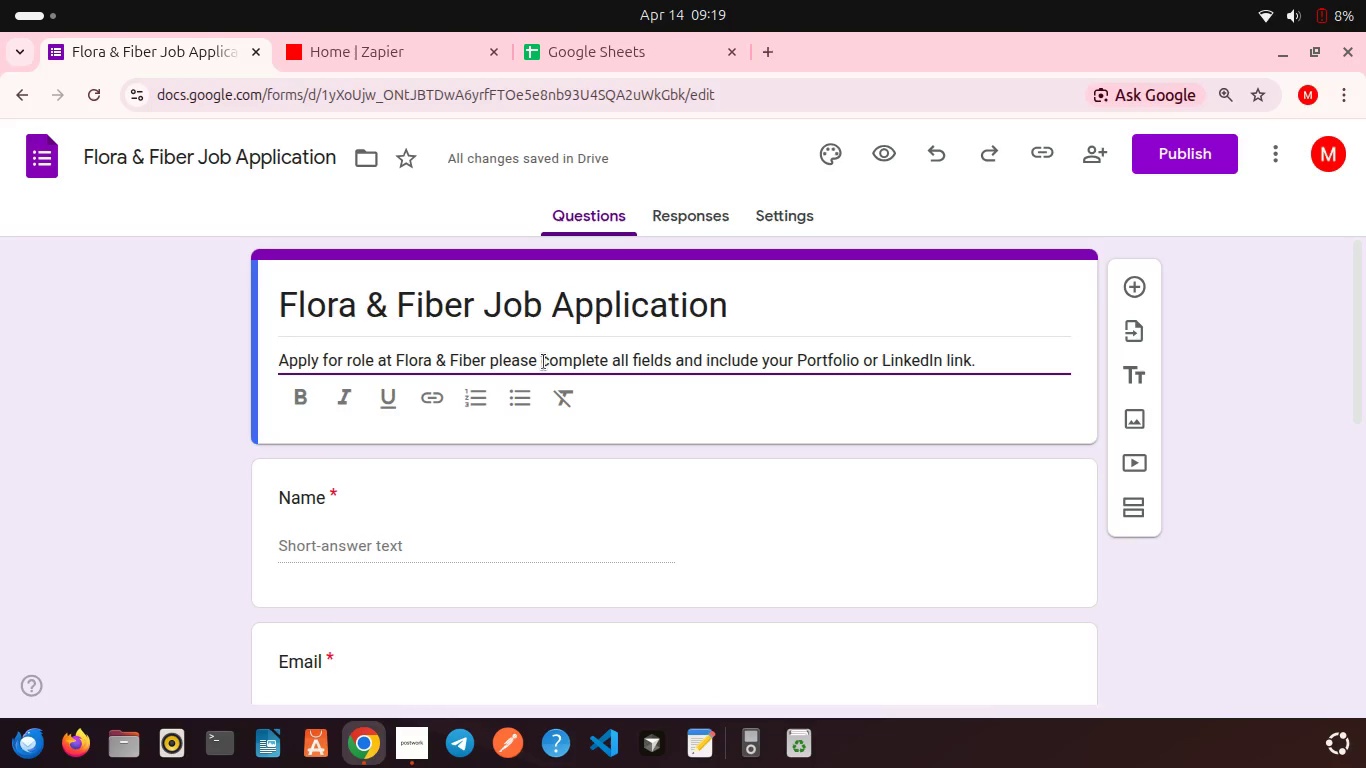 
key(Backspace)
 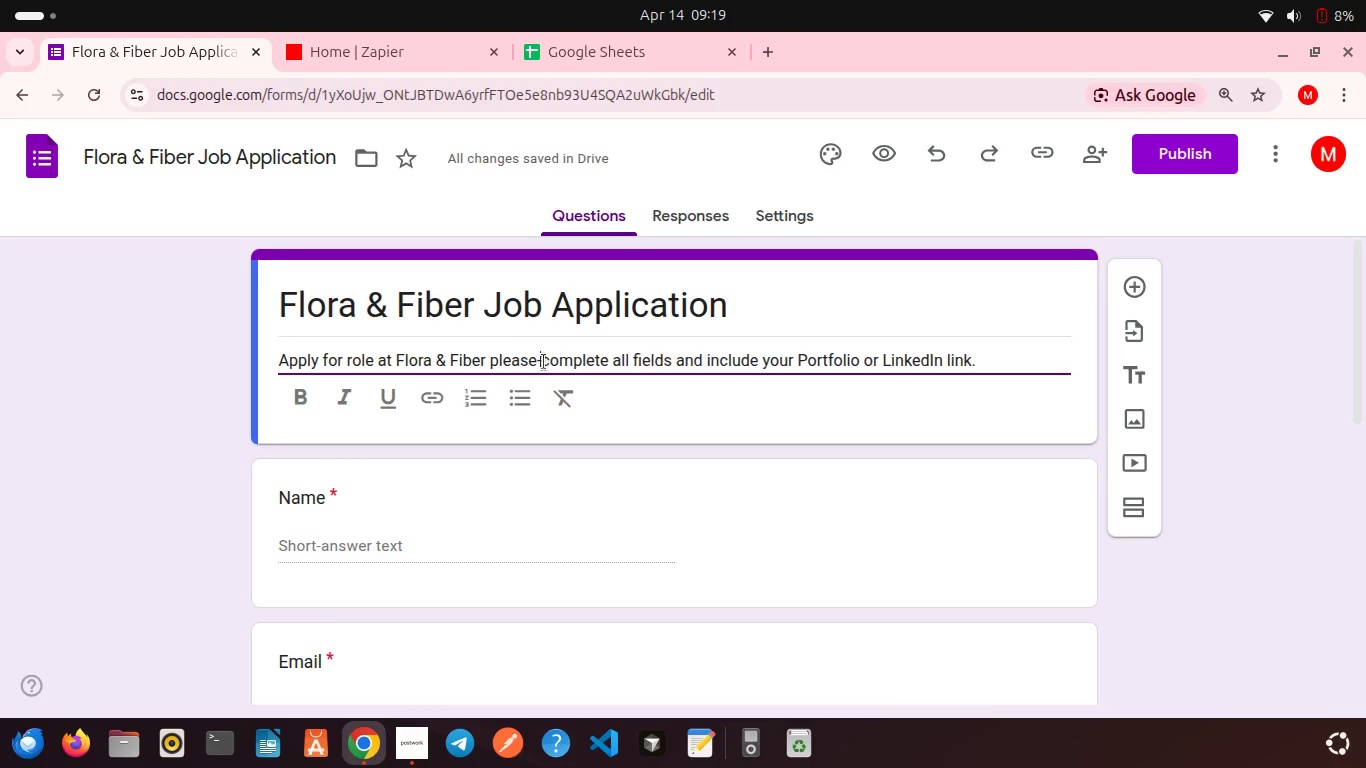 
key(Minus)
 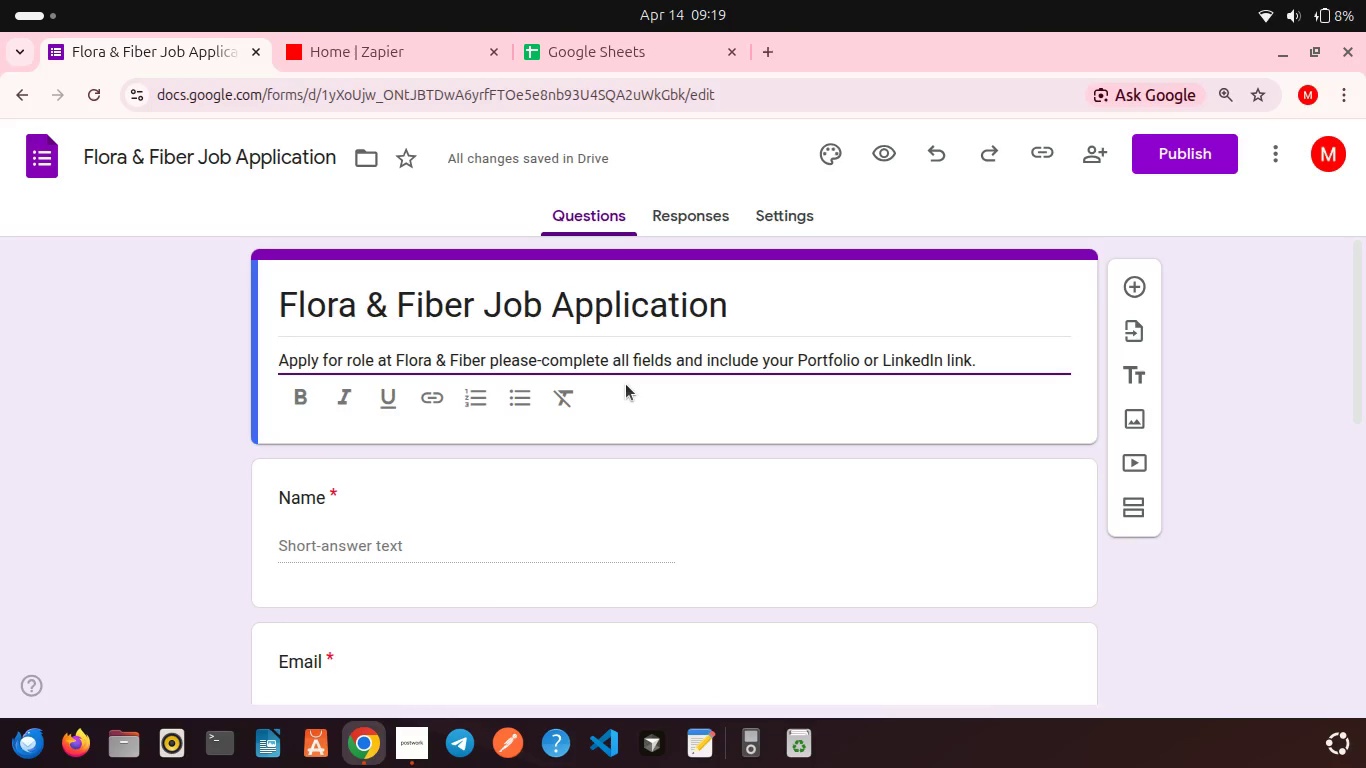 
key(Backslash)
 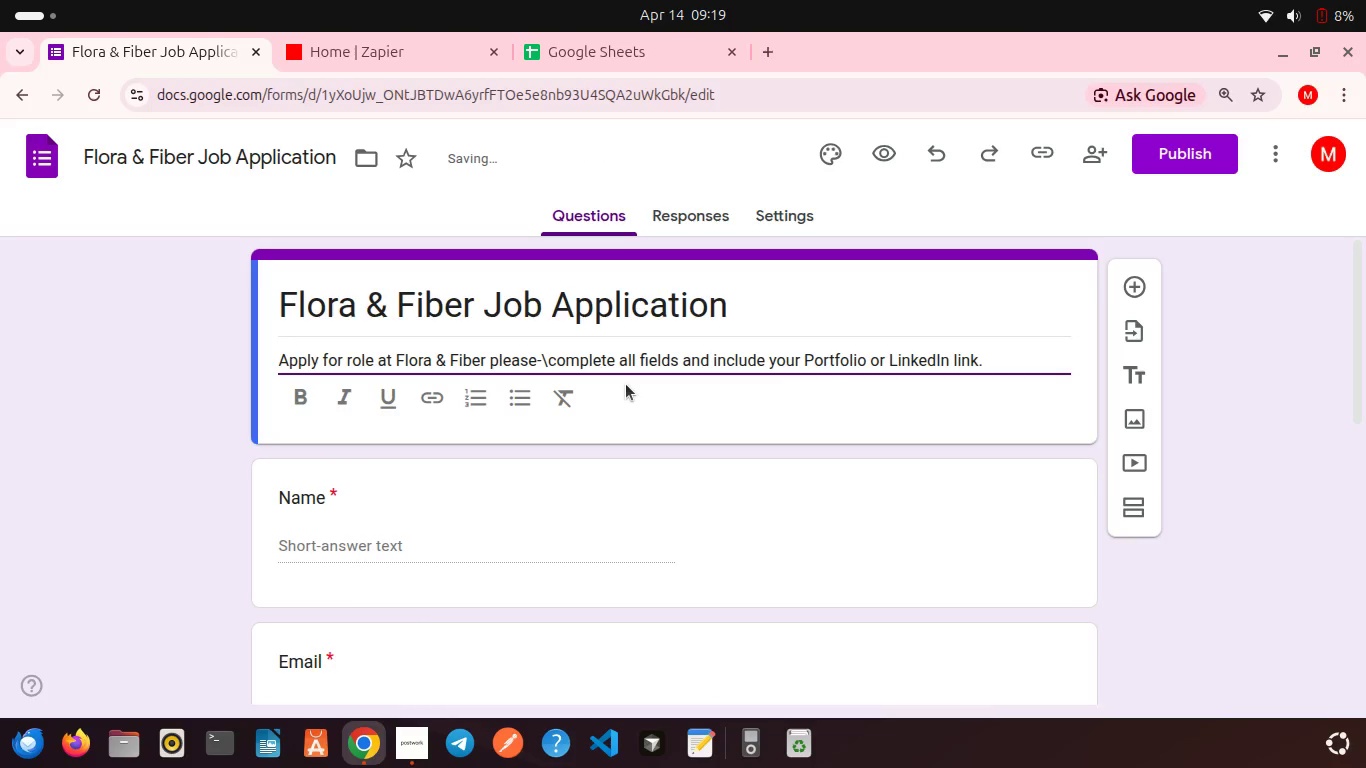 
key(Backspace)
 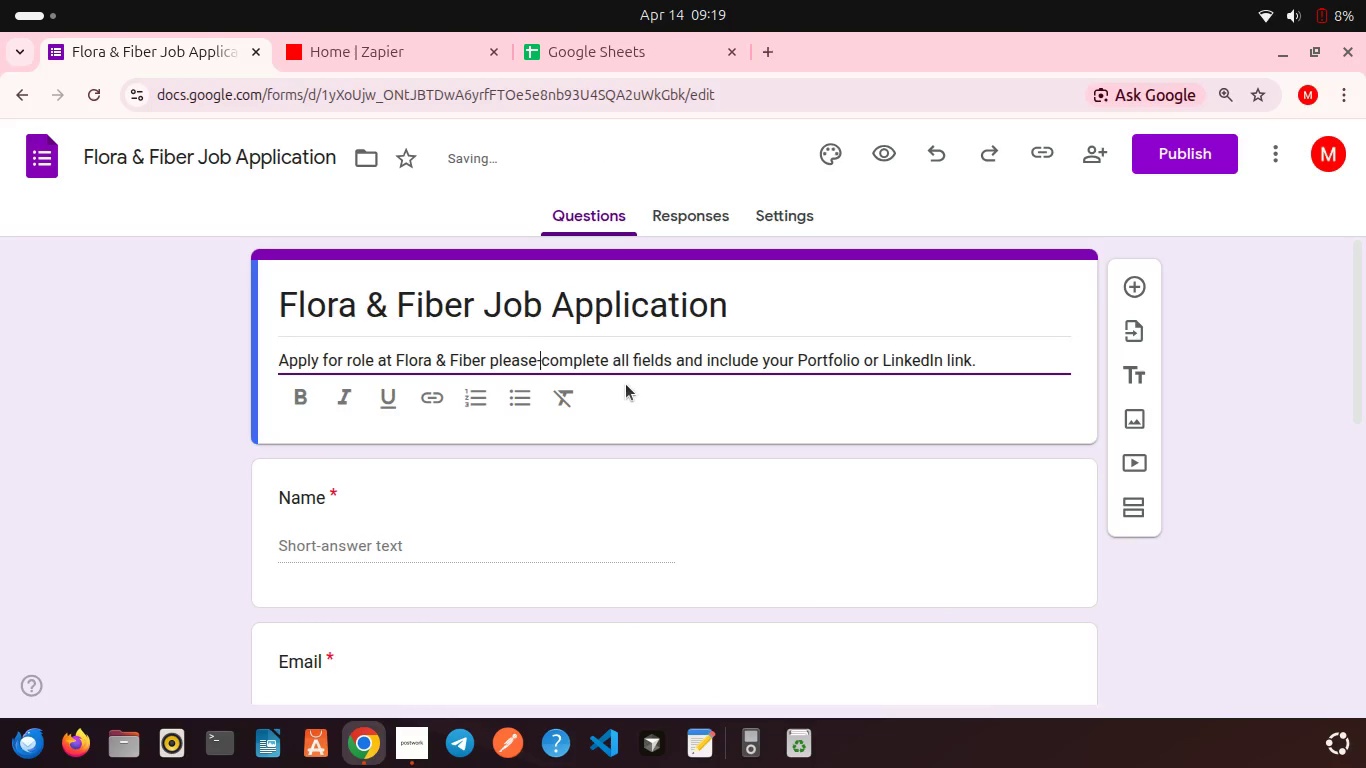 
key(Backspace)
 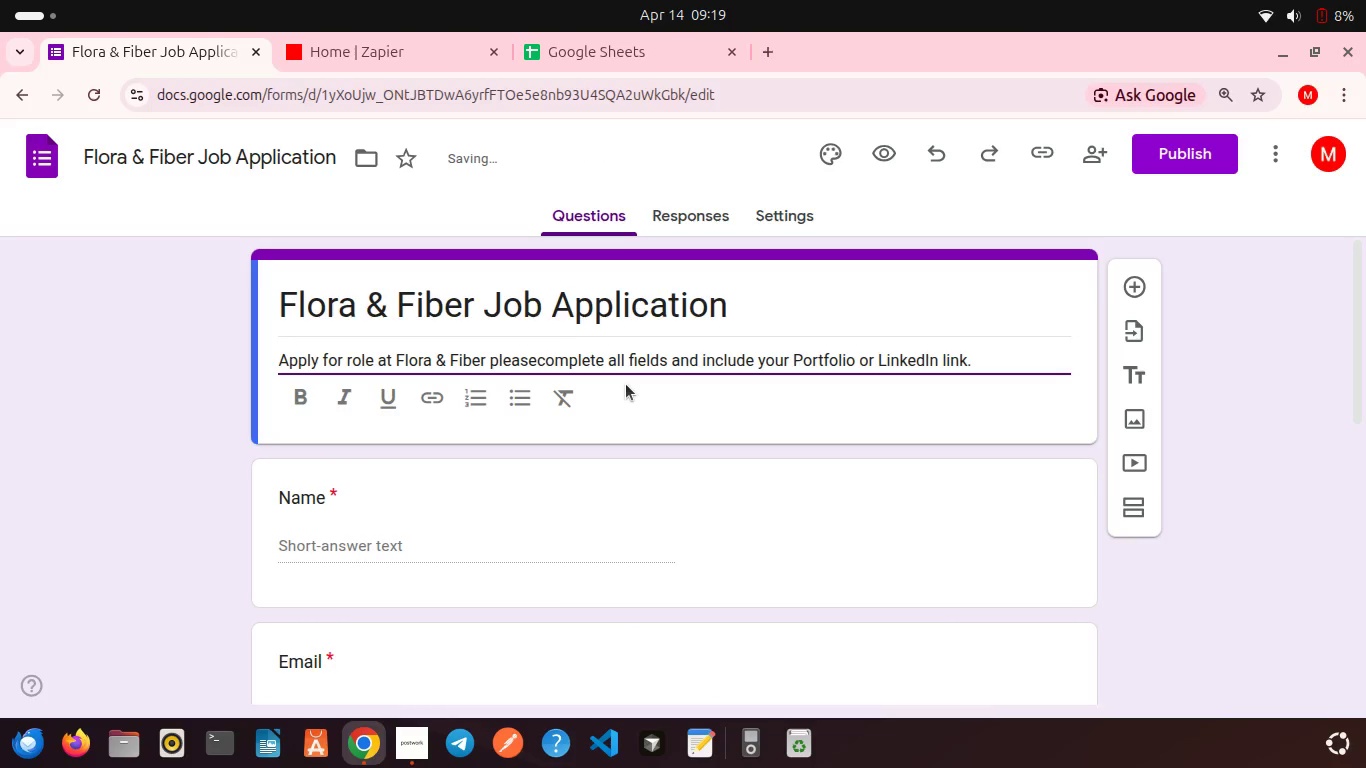 
key(Space)
 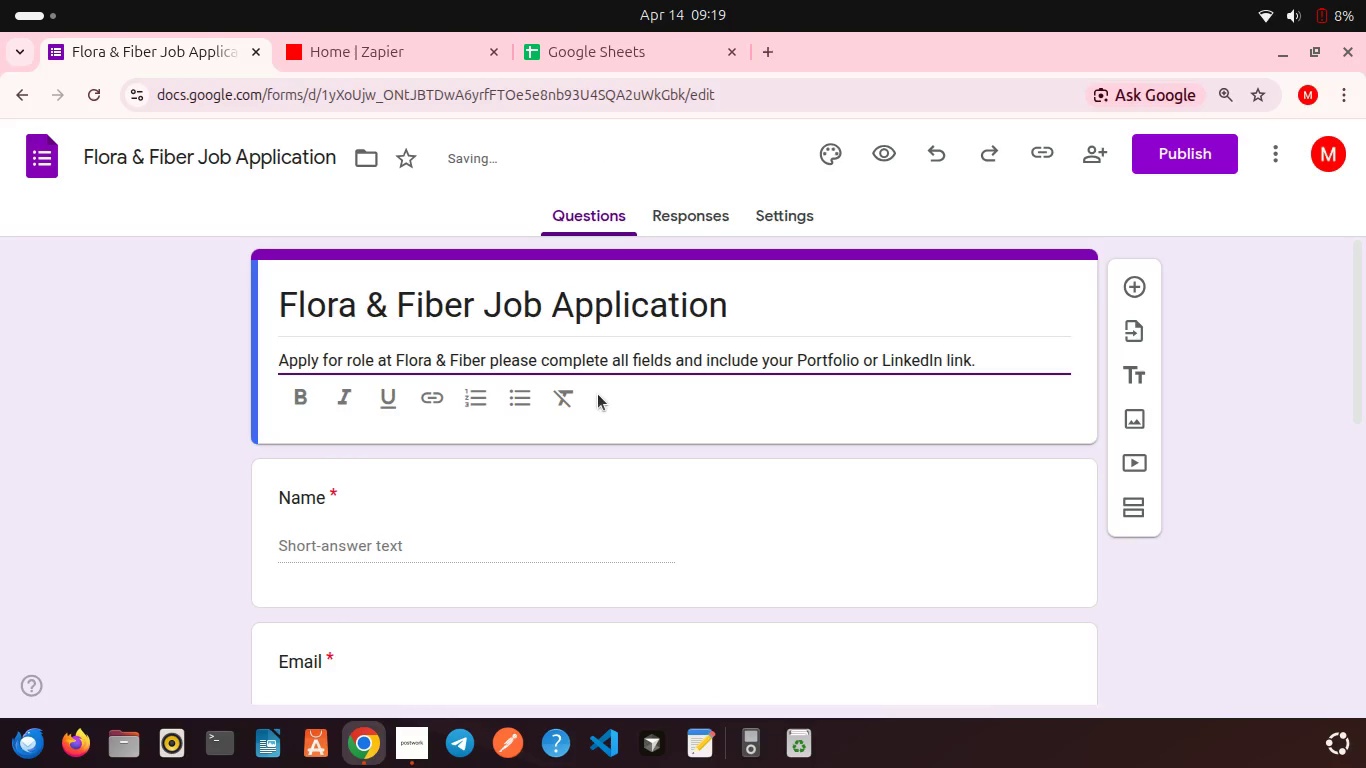 
left_click([598, 394])
 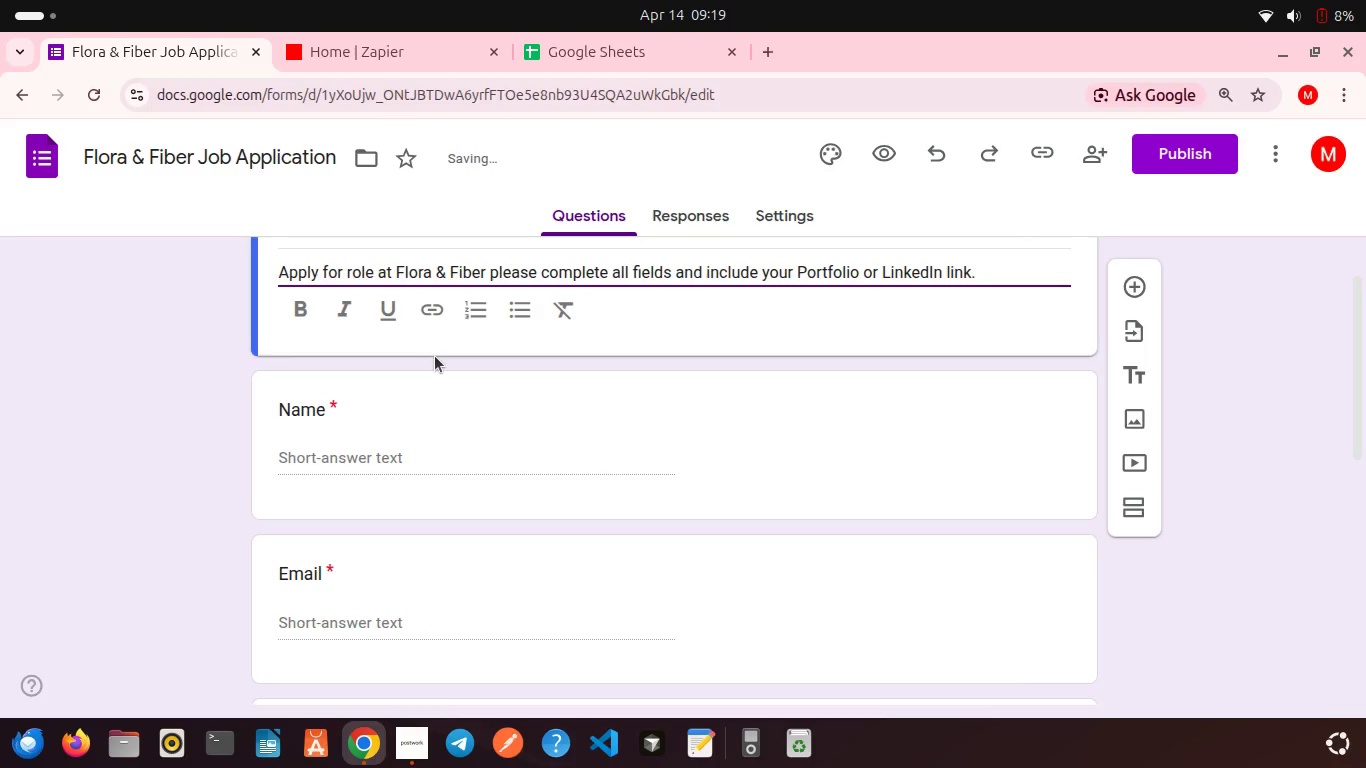 
scroll: coordinate [435, 356], scroll_direction: down, amount: 12.0
 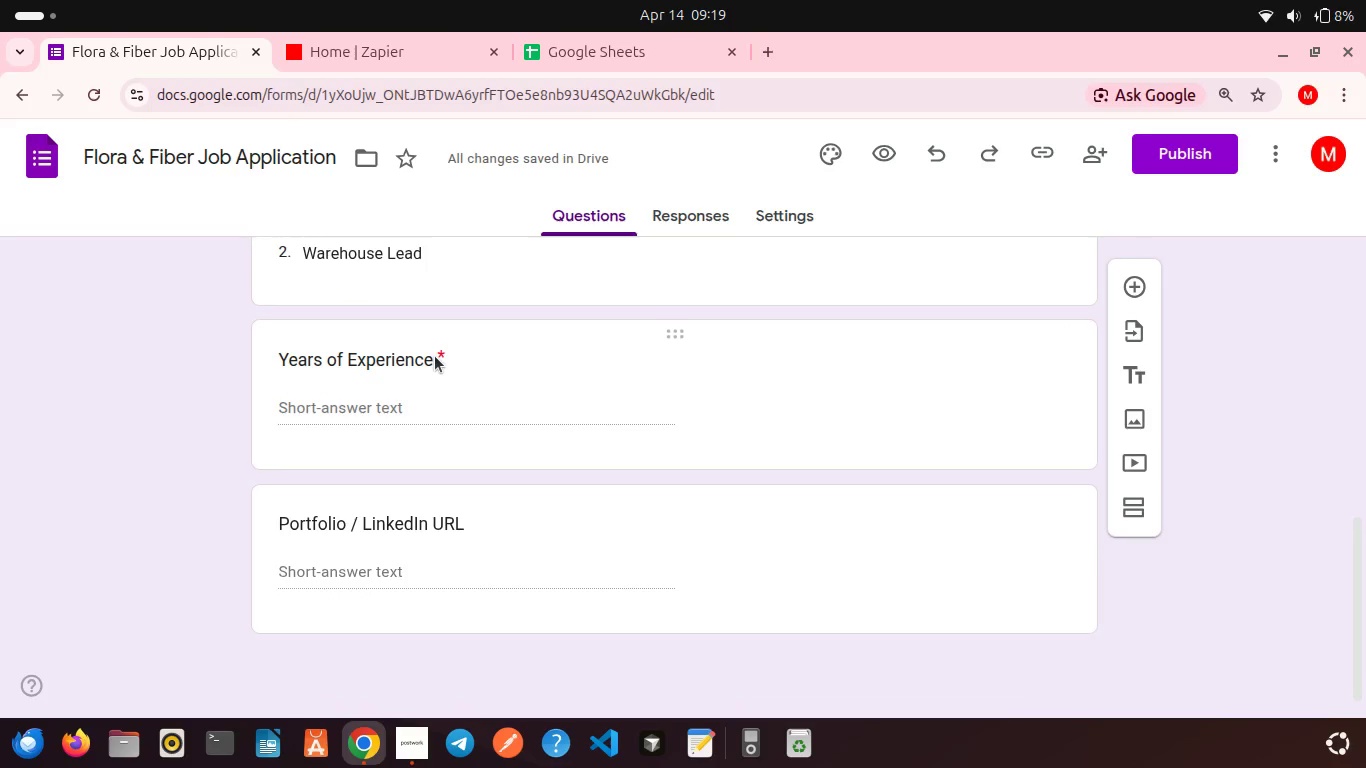 
scroll: coordinate [435, 356], scroll_direction: up, amount: 6.0
 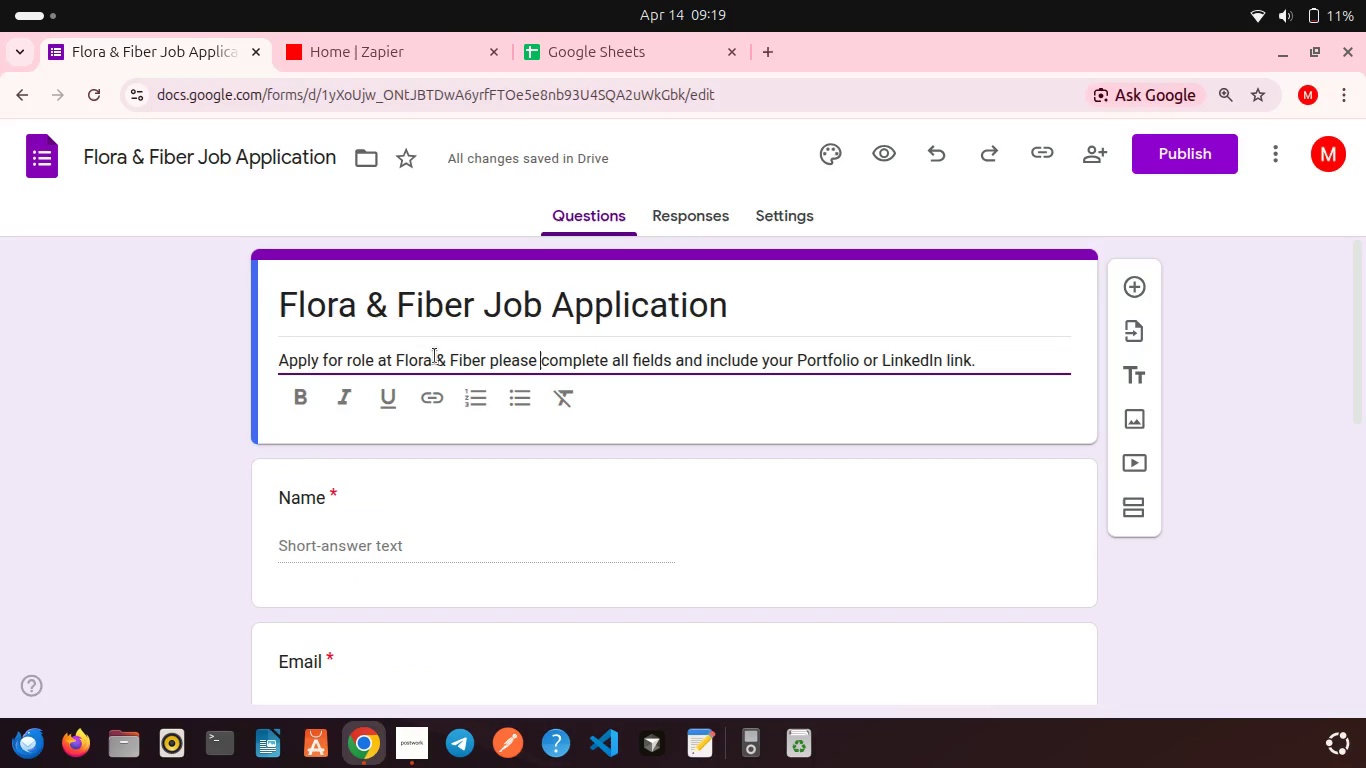 
wait(6.16)
 